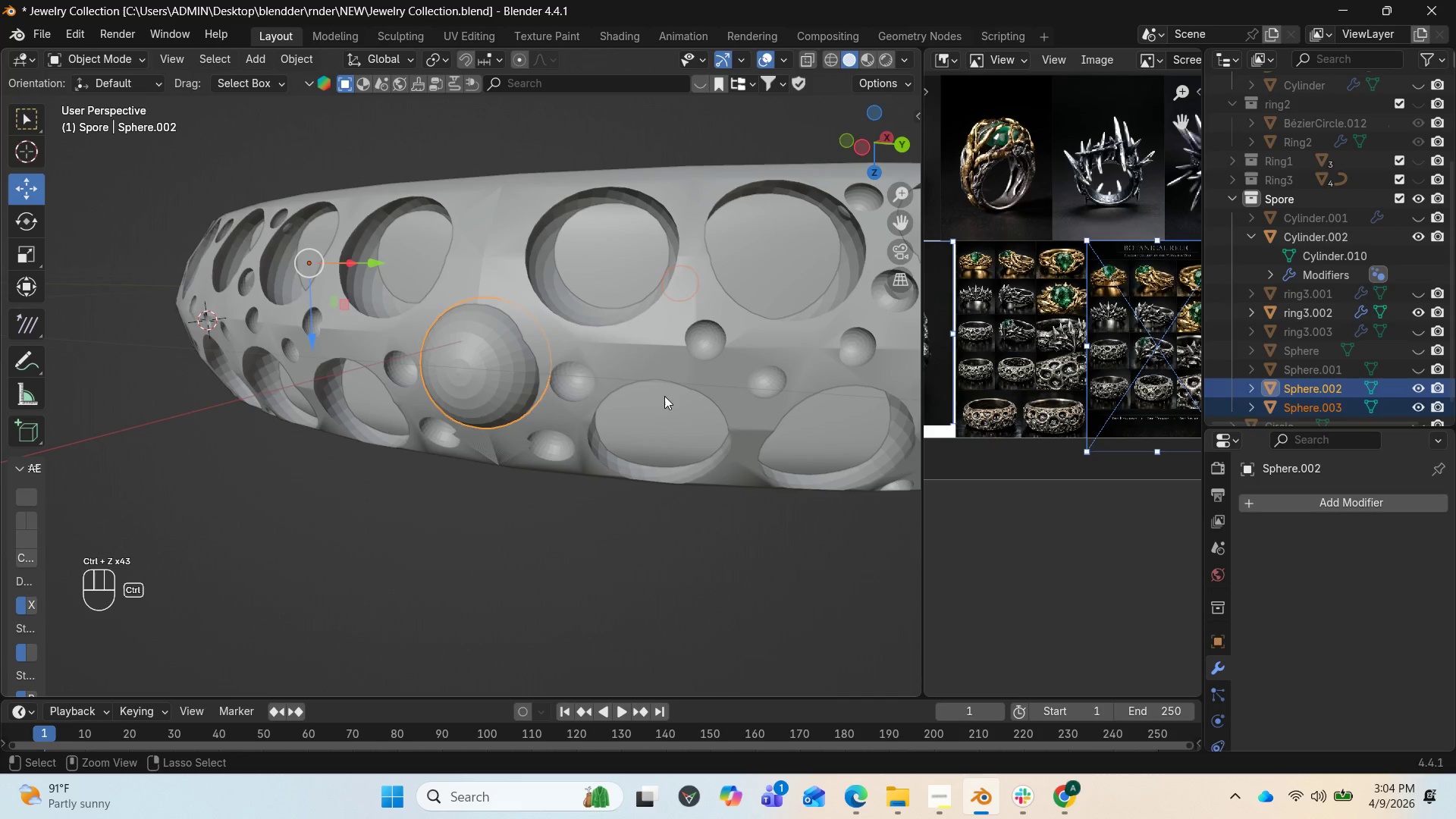 
key(Control+Z)
 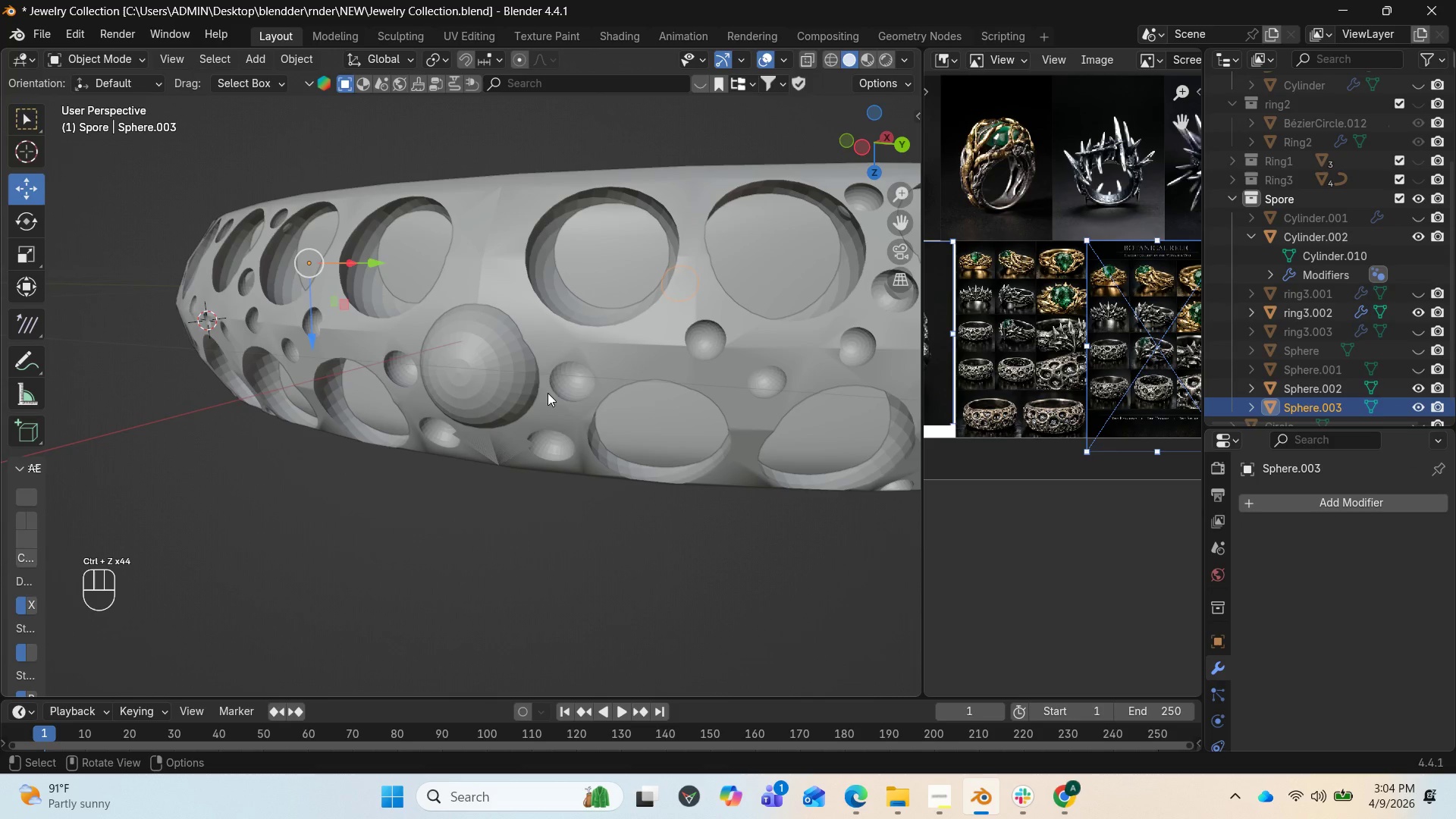 
left_click([502, 374])
 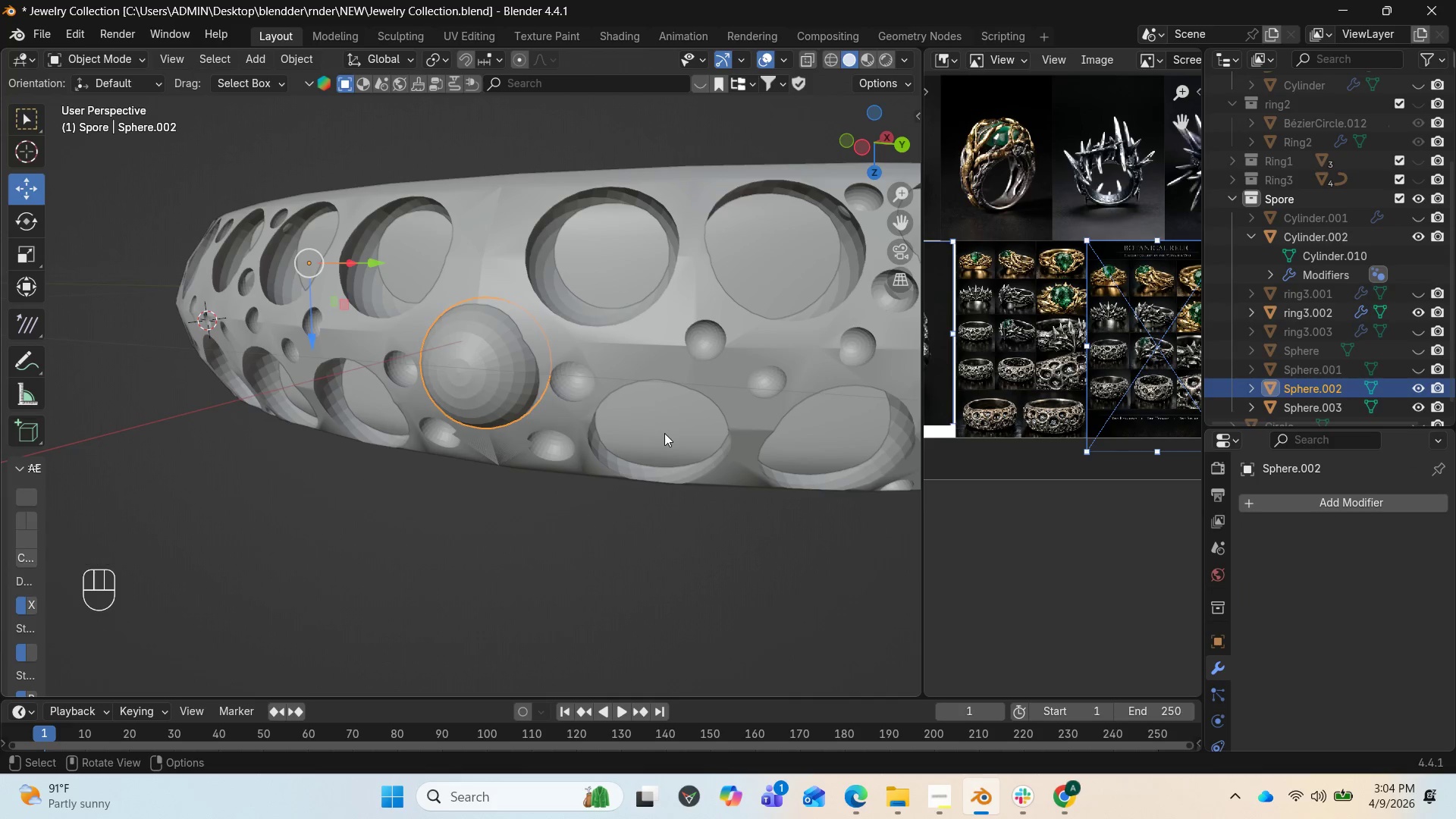 
key(S)
 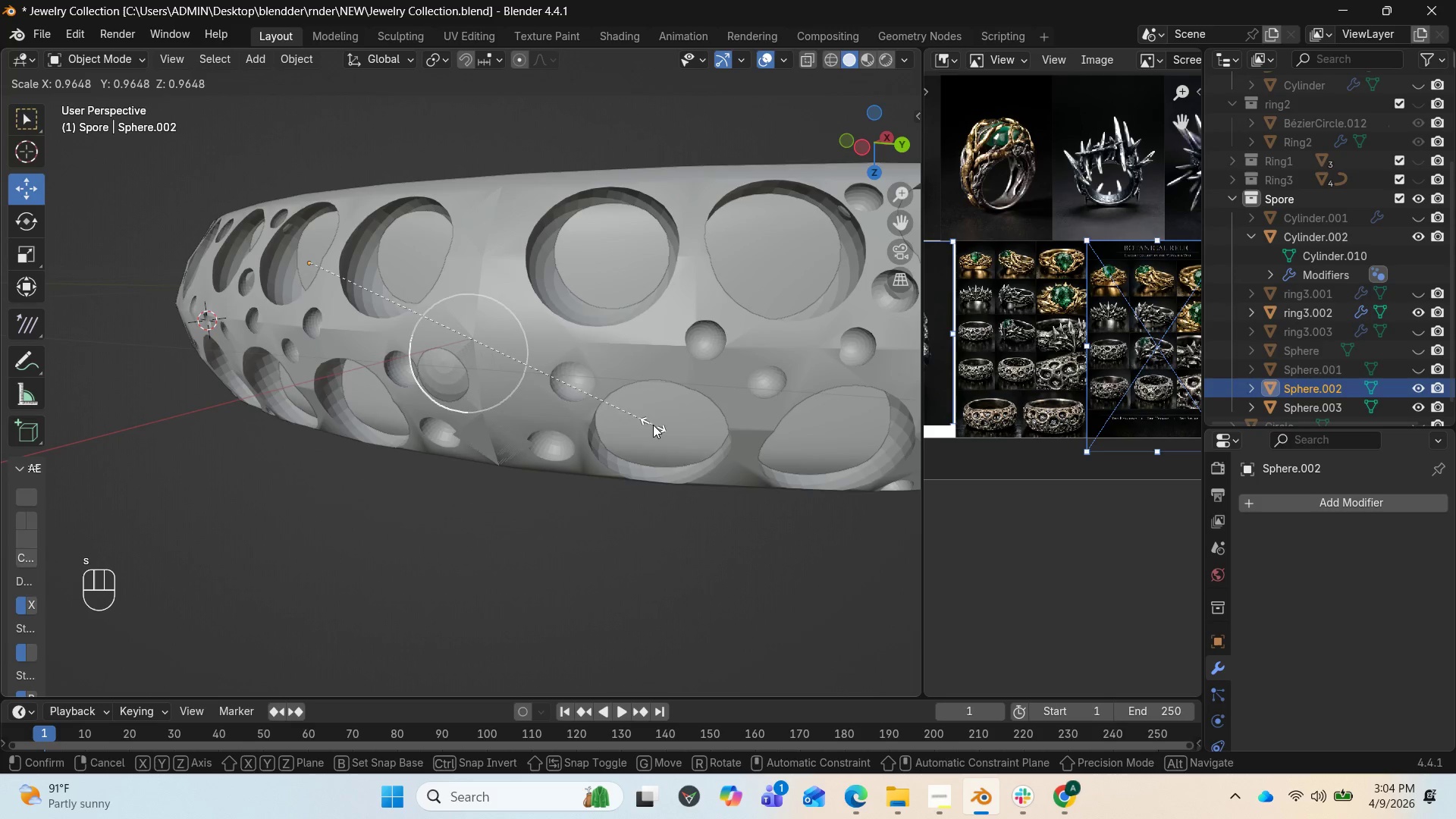 
key(Control+Z)
 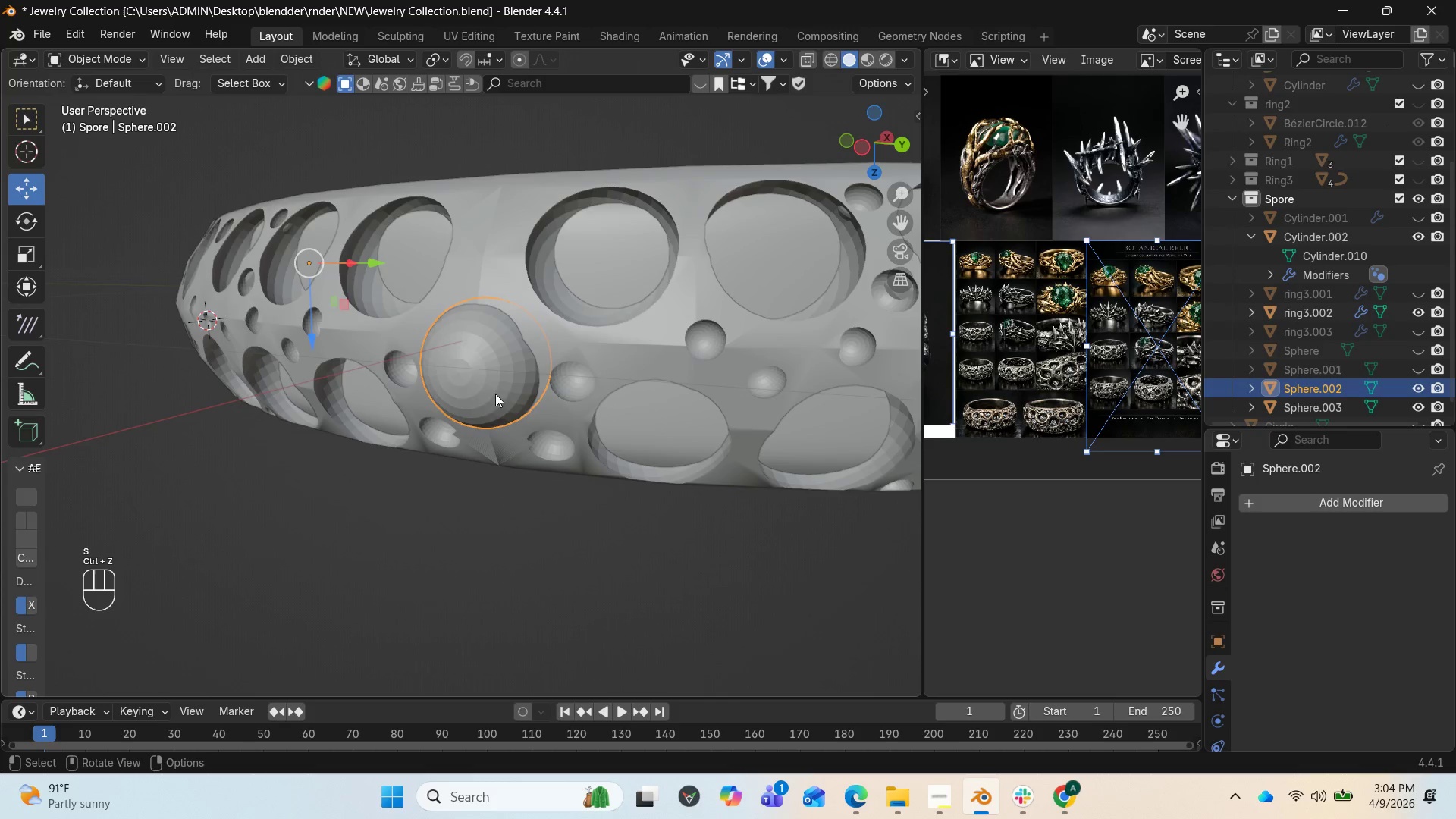 
right_click([458, 381])
 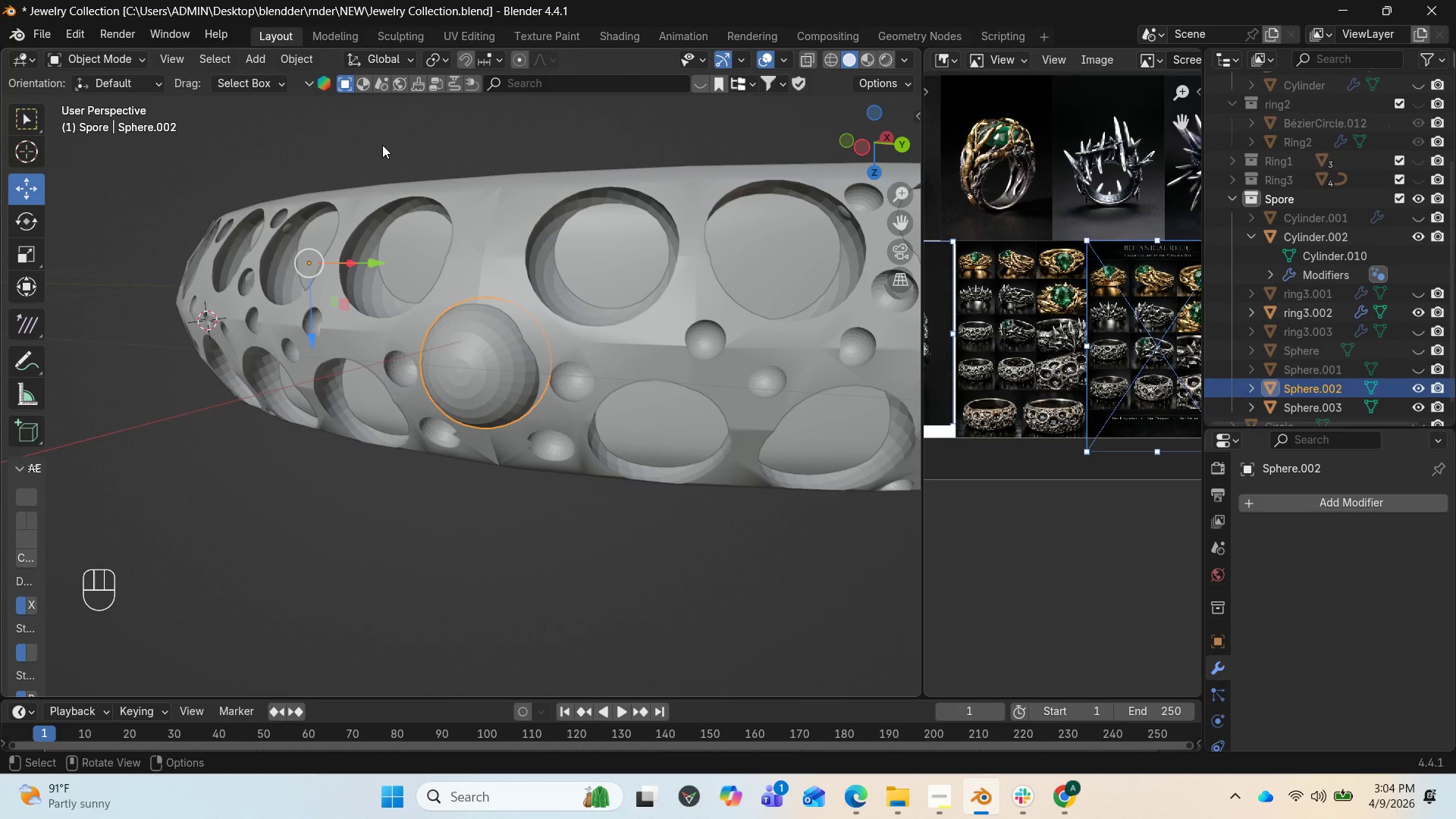 
right_click([499, 356])
 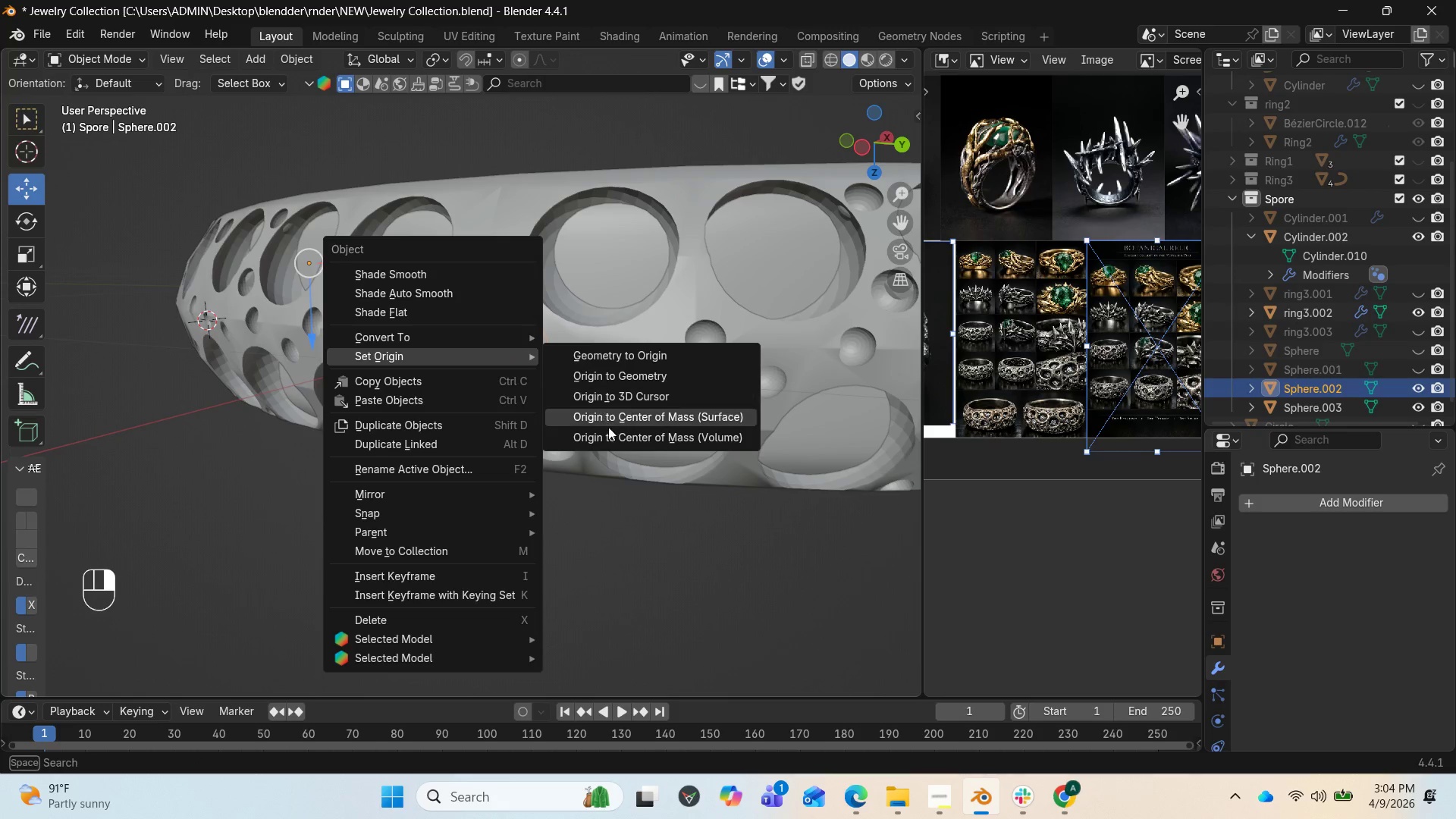 
left_click([609, 429])
 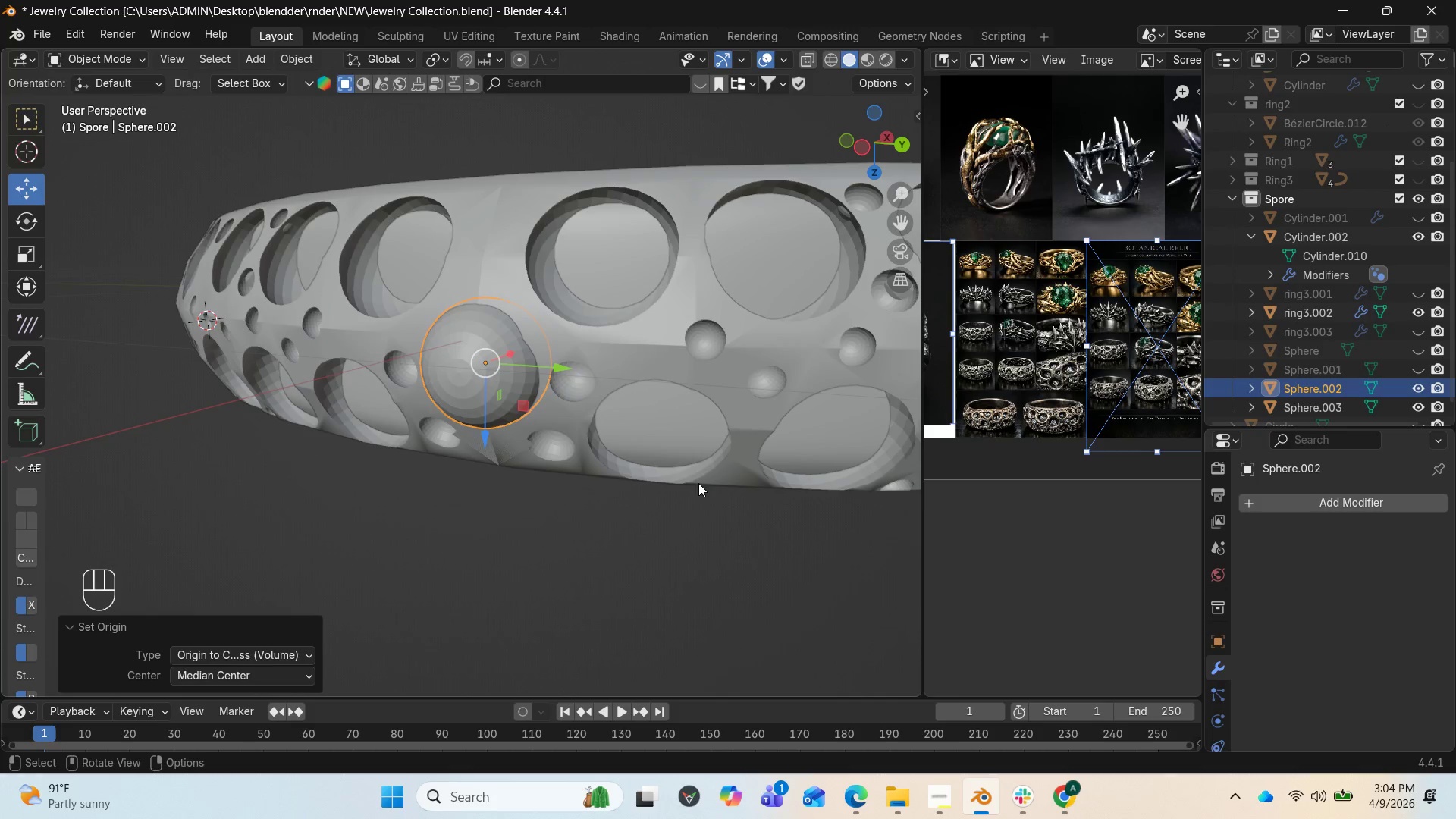 
key(S)
 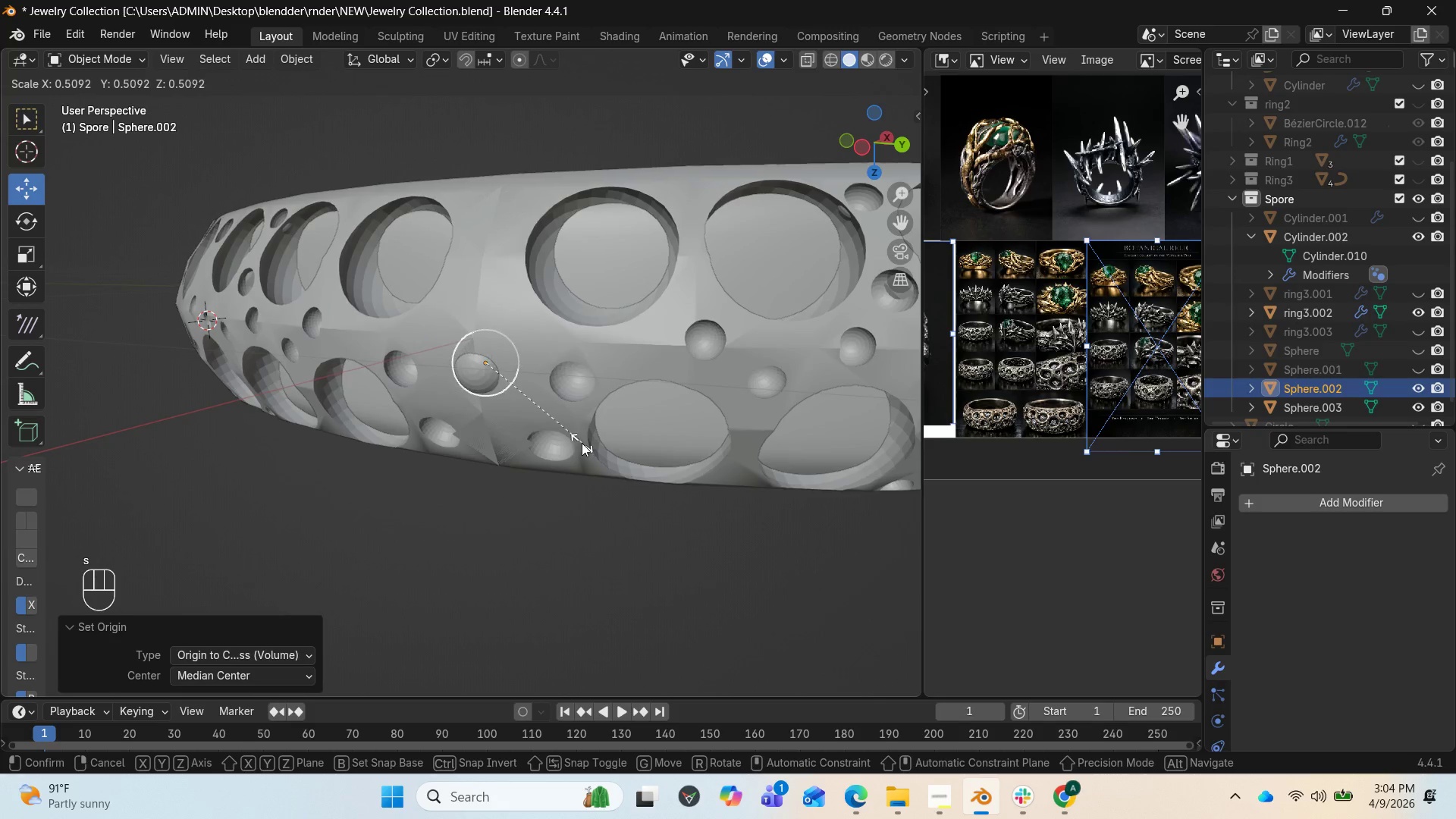 
left_click([582, 443])
 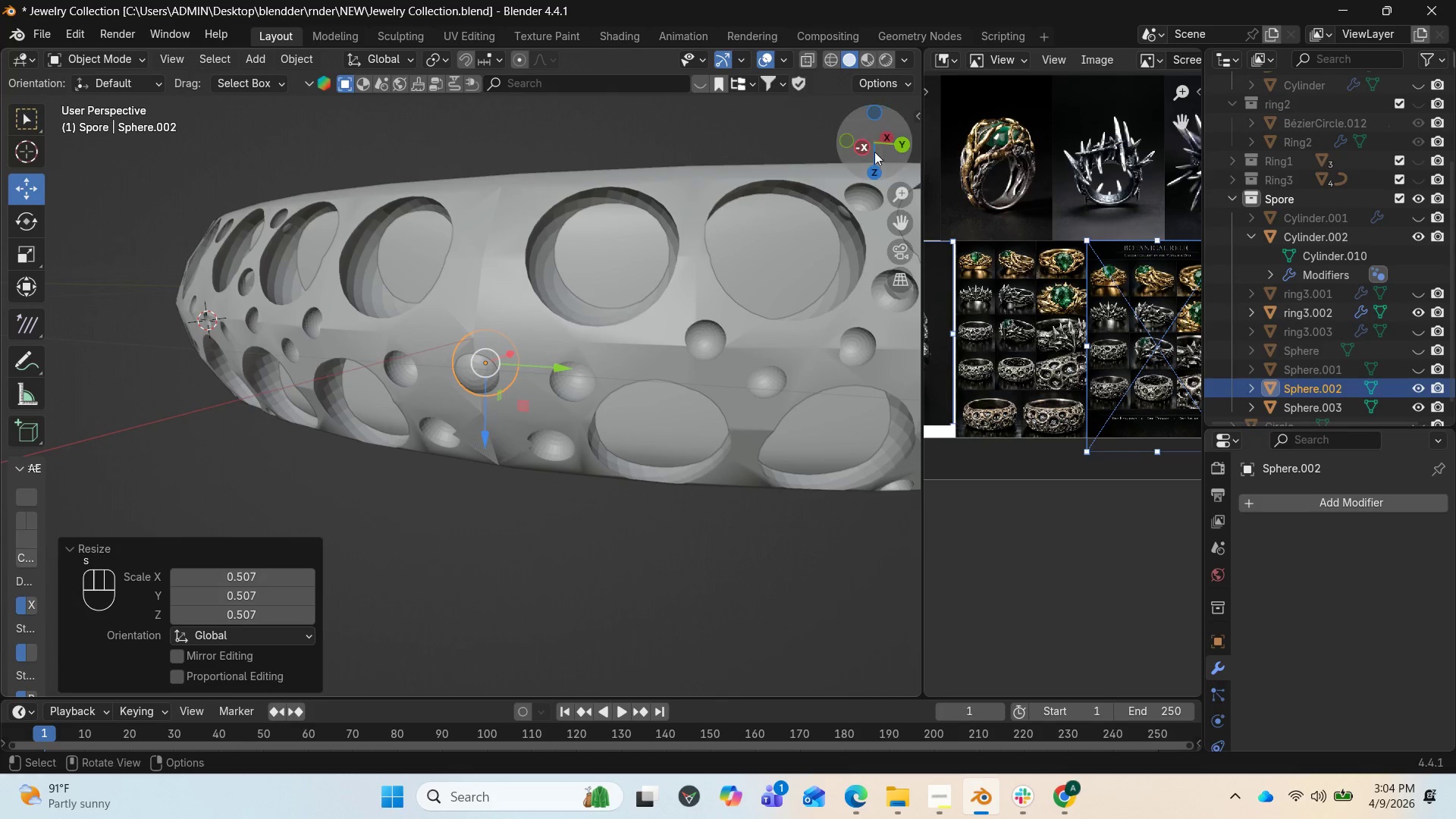 
left_click_drag(start_coordinate=[872, 150], to_coordinate=[813, 205])
 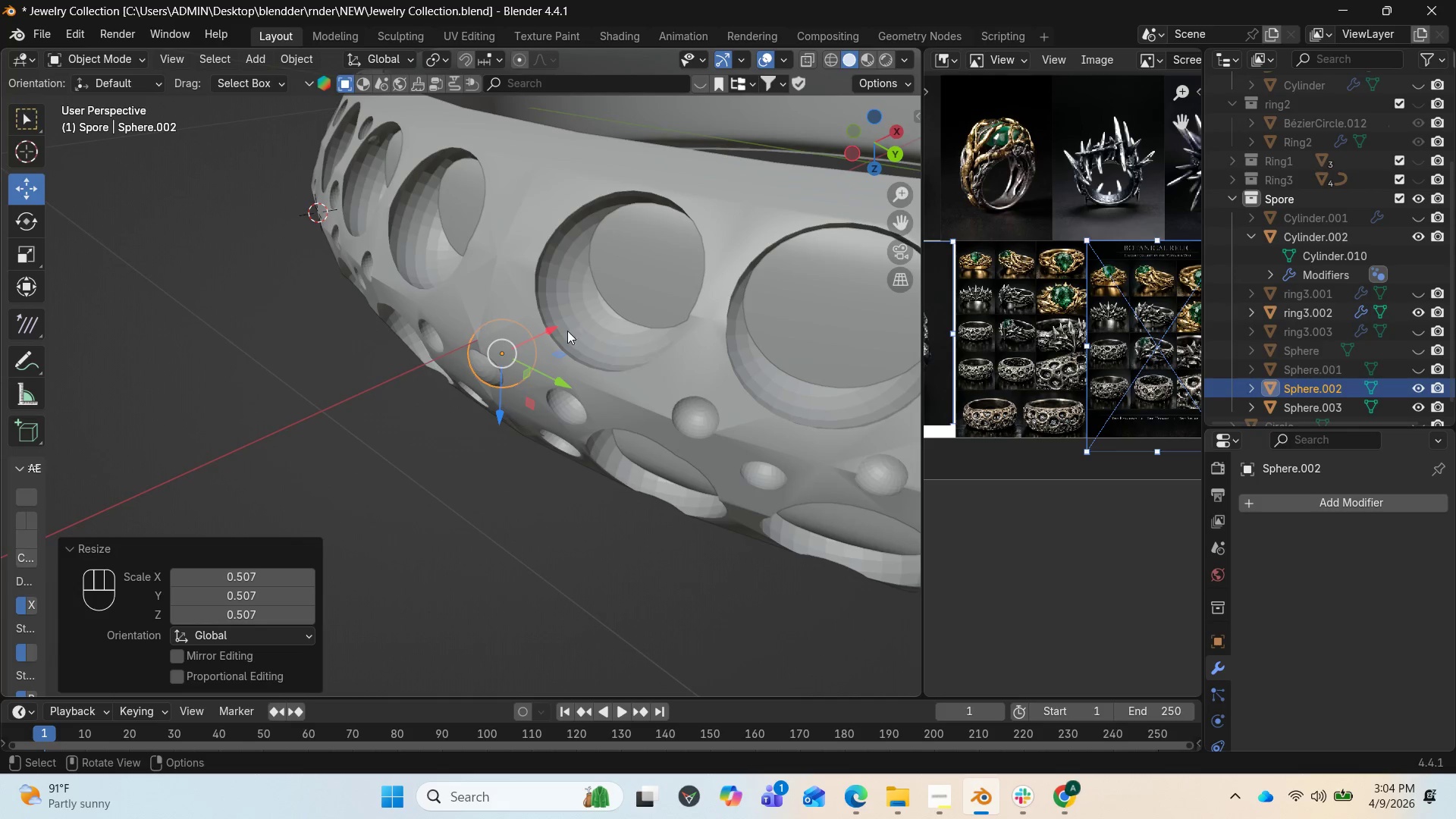 
left_click_drag(start_coordinate=[552, 334], to_coordinate=[536, 342])
 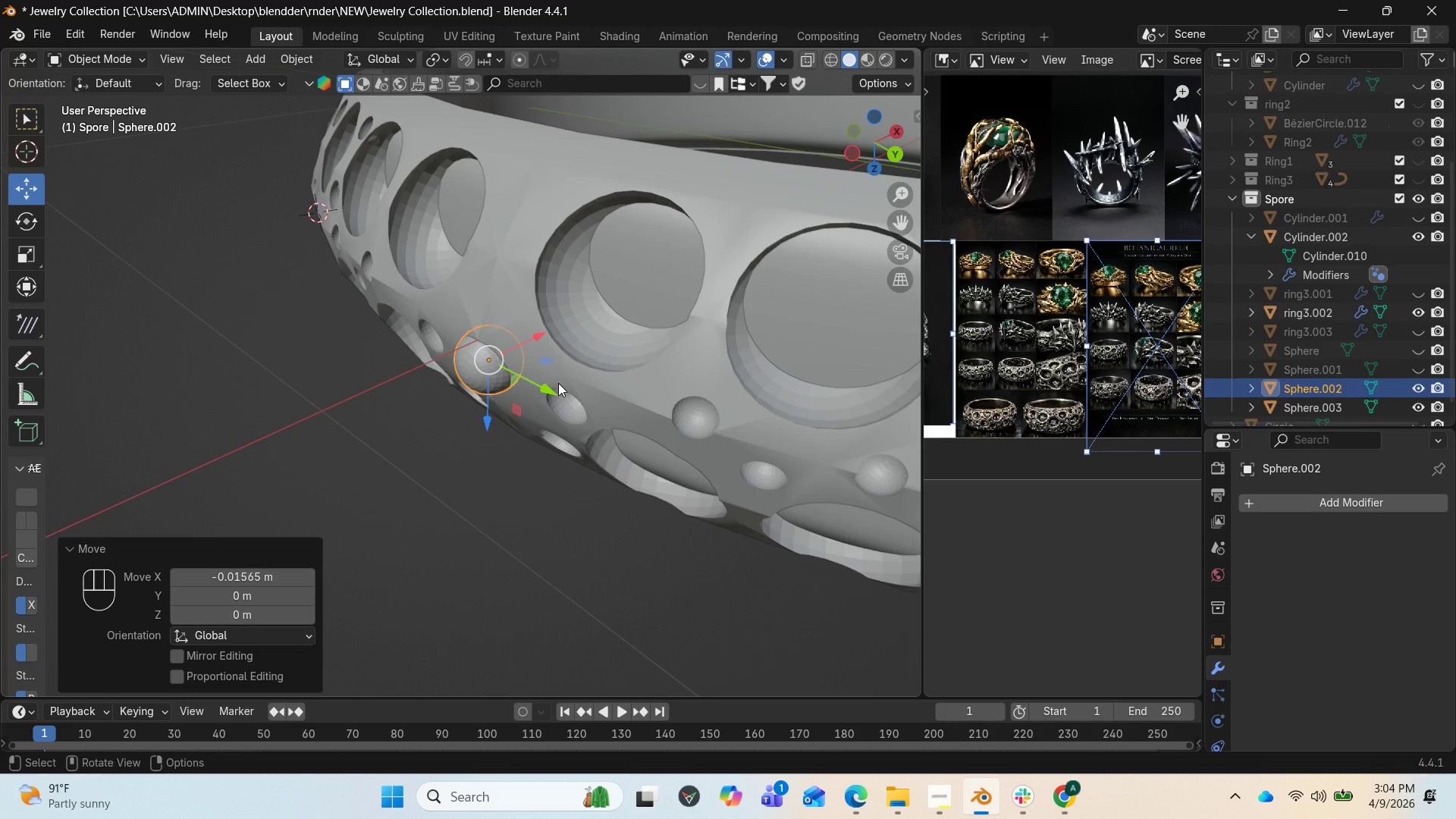 
left_click_drag(start_coordinate=[555, 387], to_coordinate=[527, 382])
 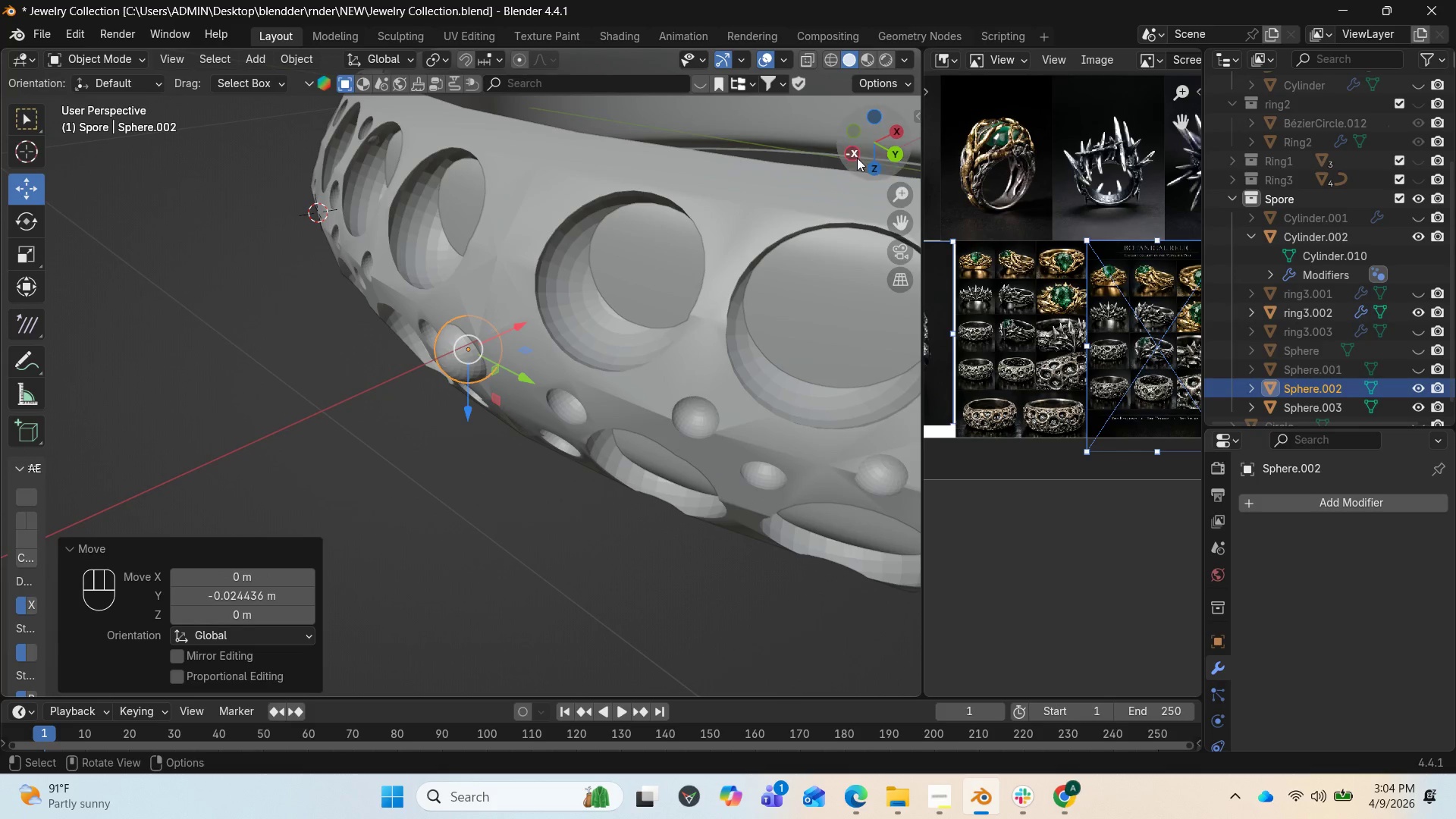 
left_click_drag(start_coordinate=[871, 148], to_coordinate=[105, 107])
 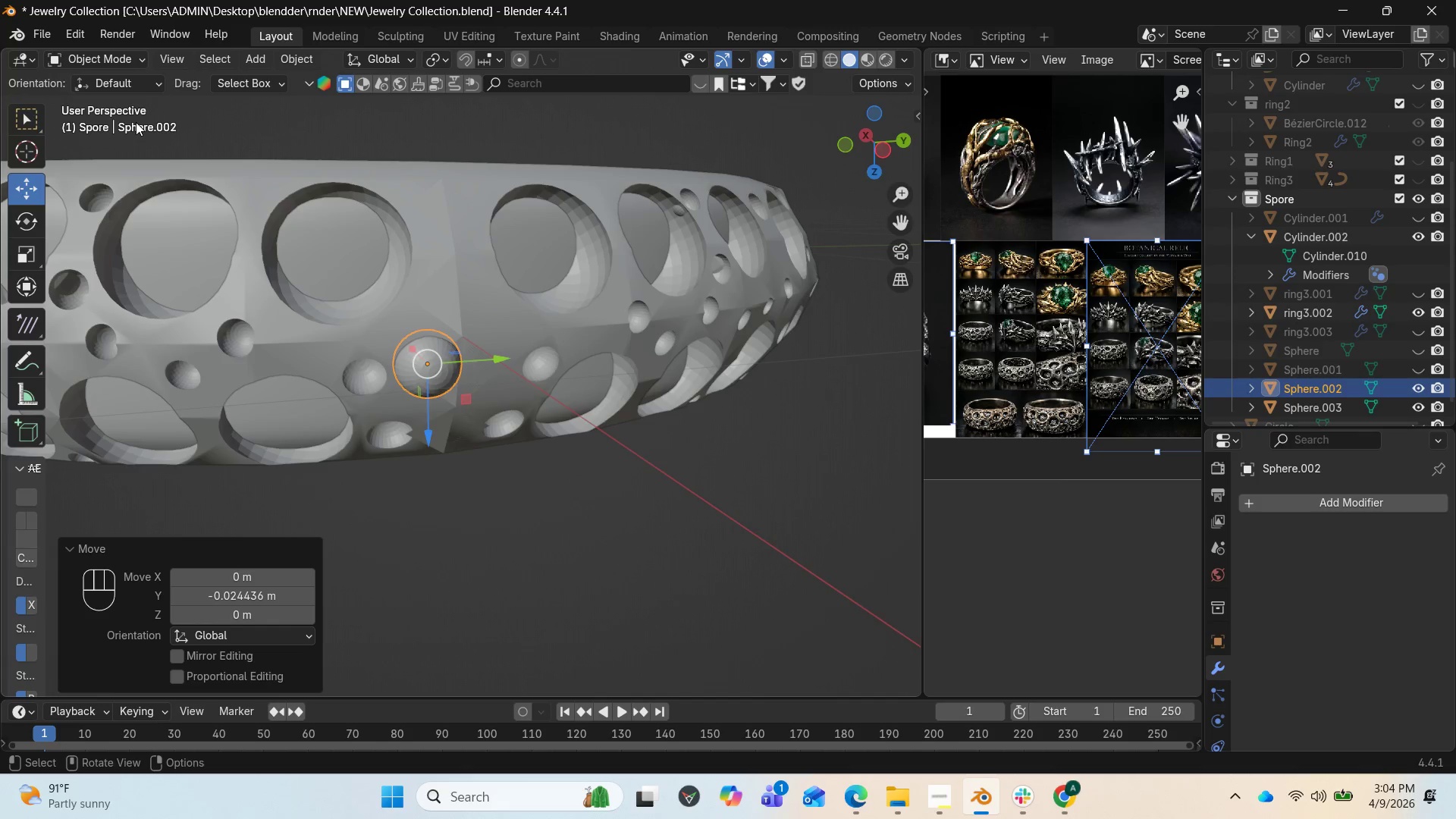 
wait(10.73)
 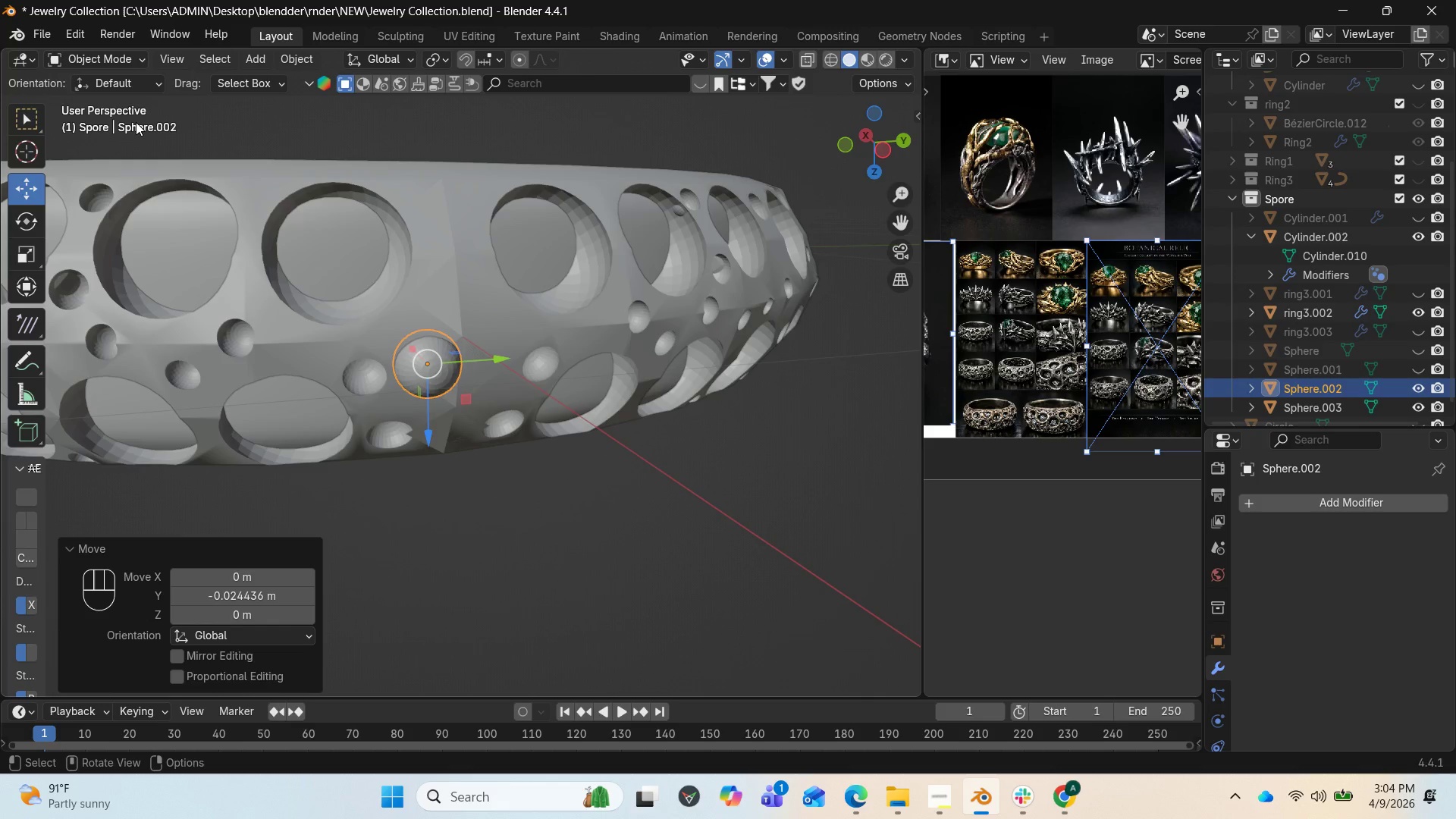 
key(Control+Z)
 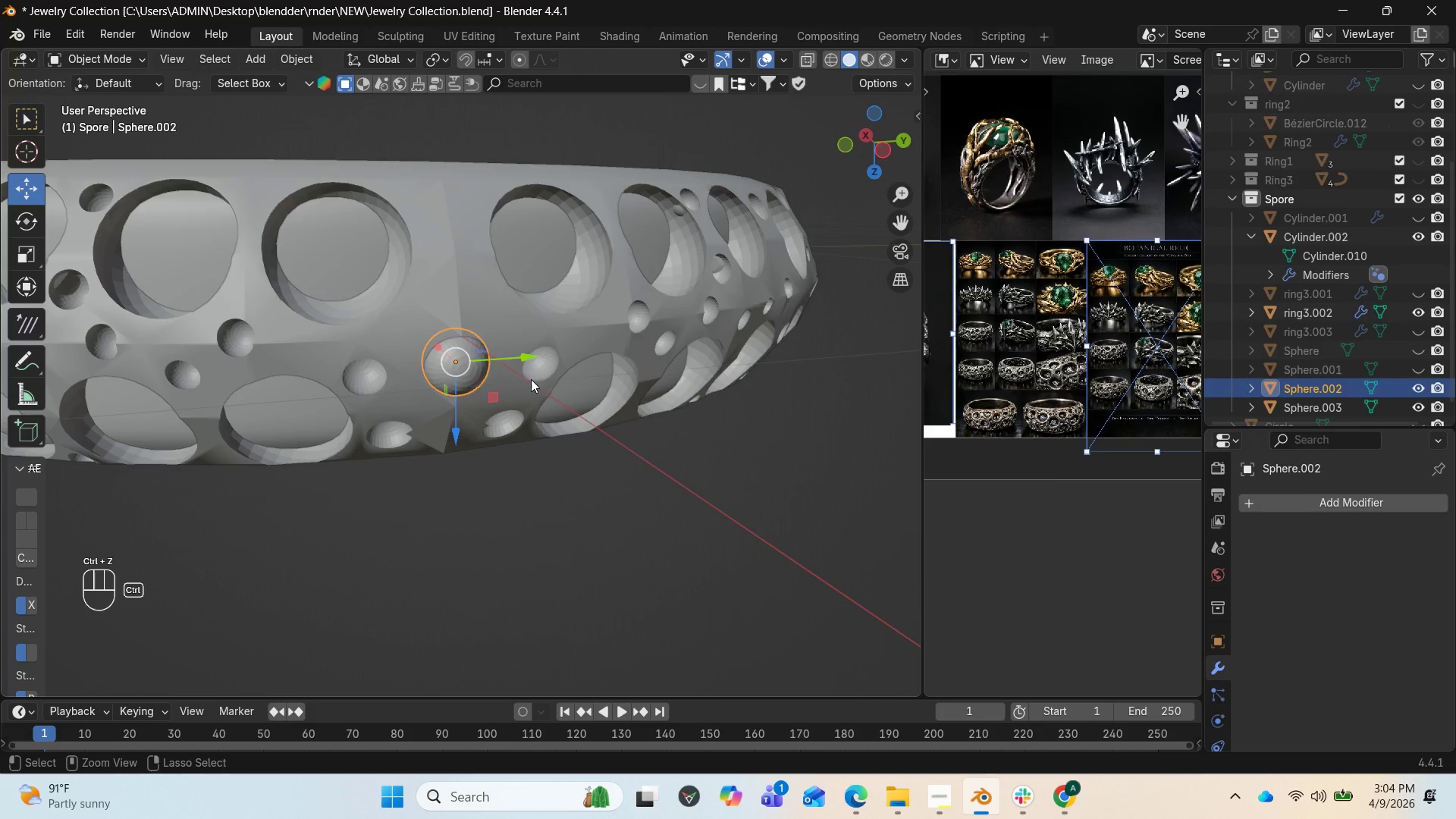 
key(Control+Z)
 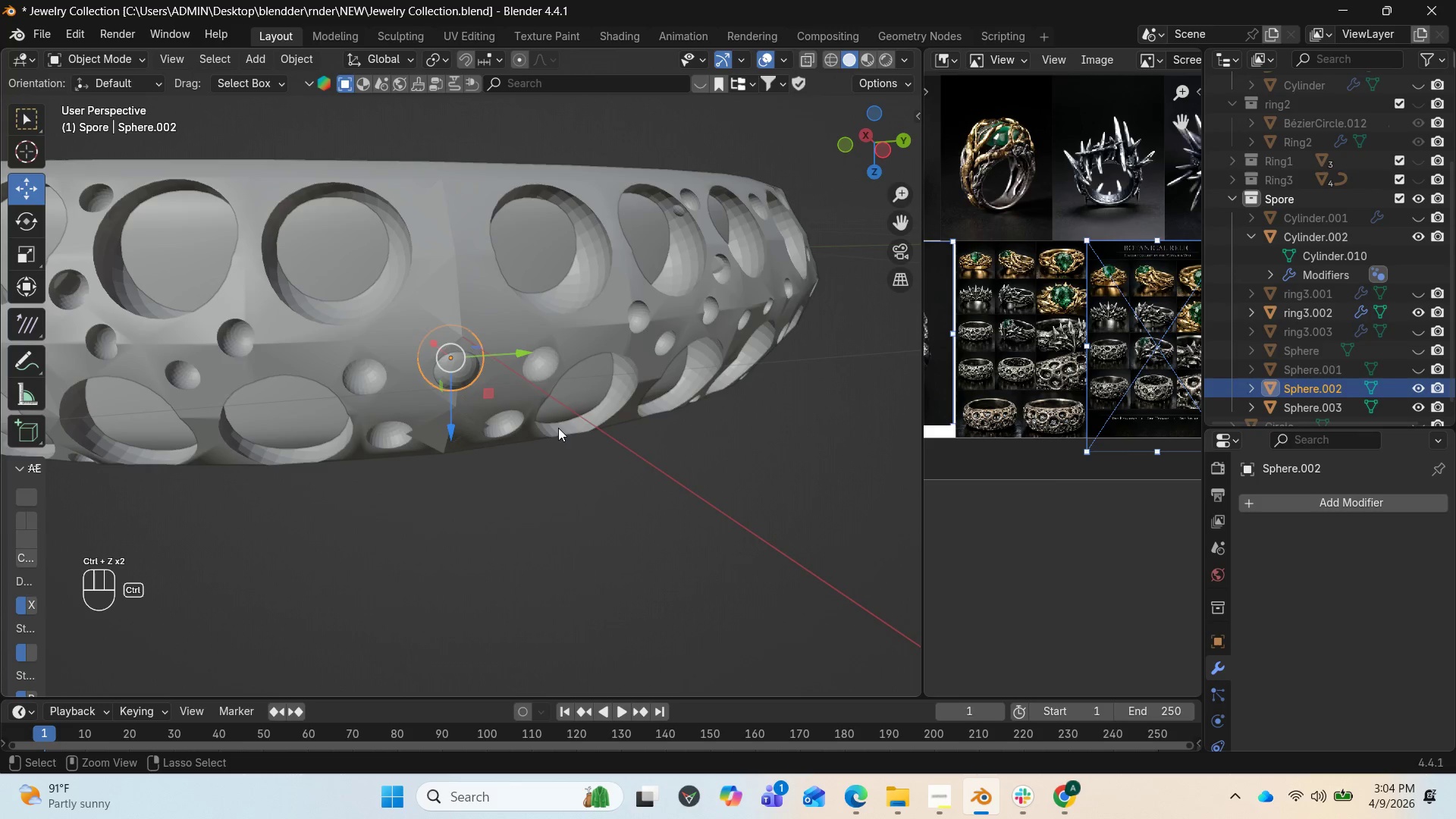 
key(Control+Z)
 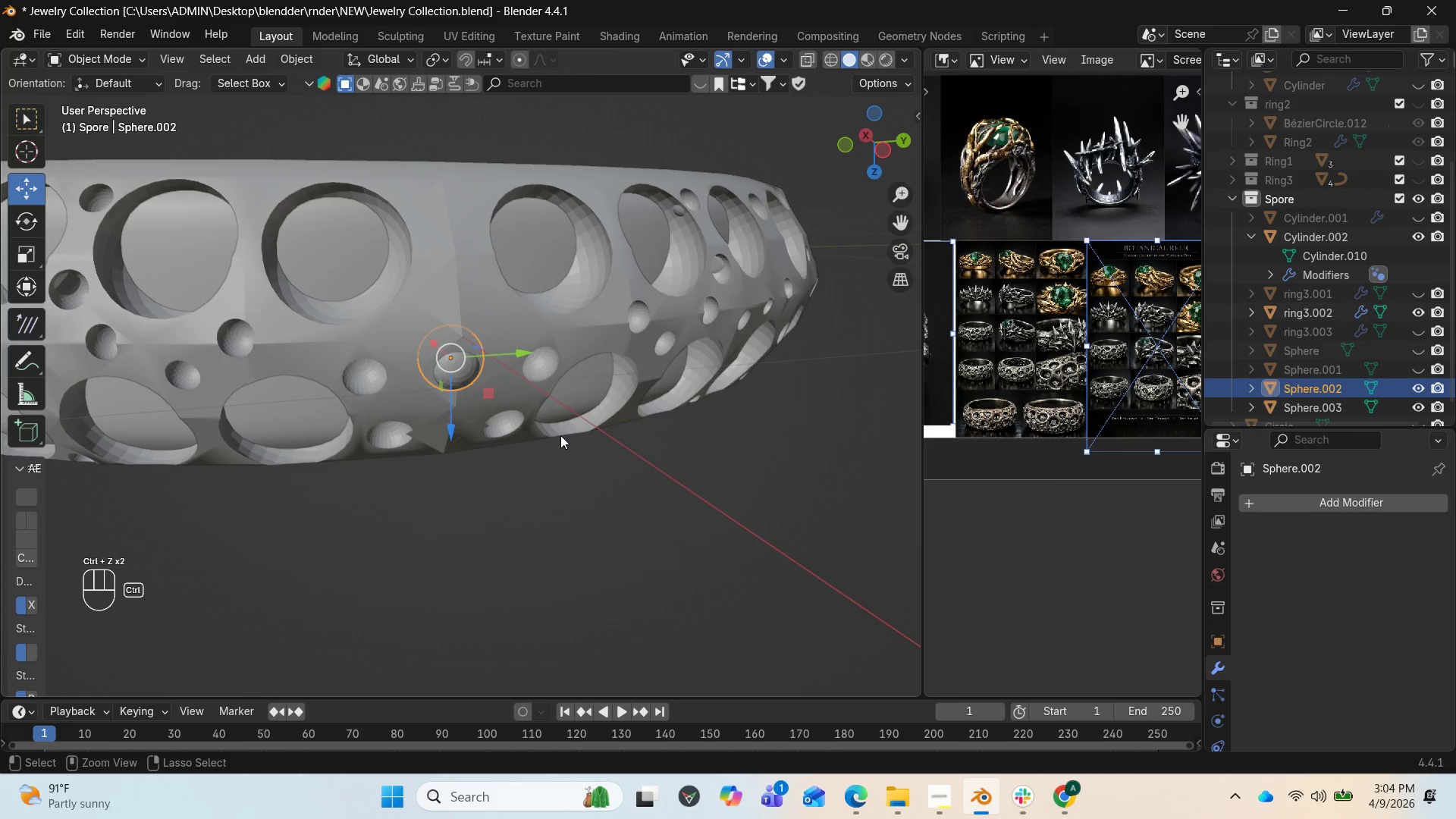 
key(Control+Z)
 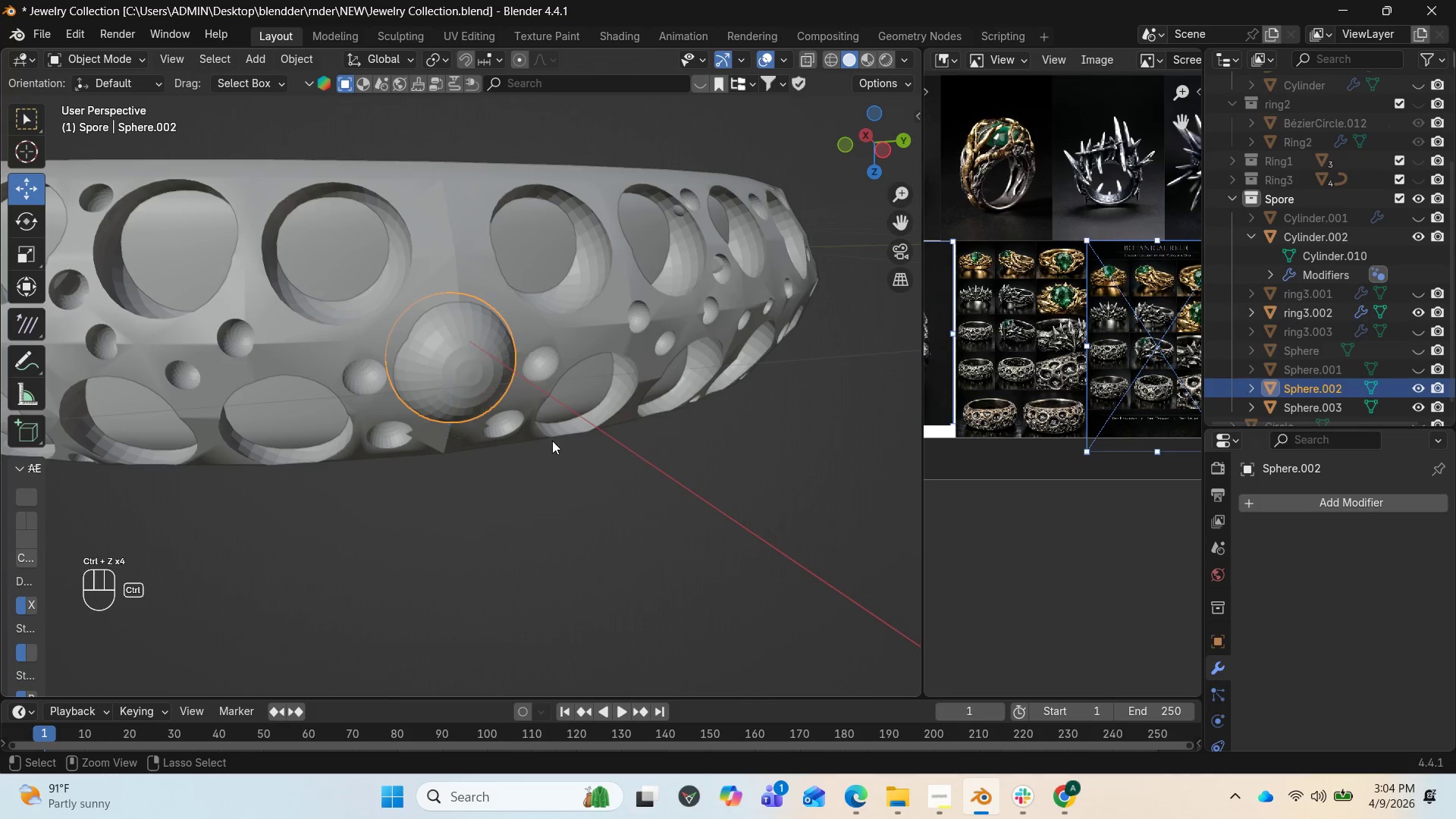 
key(Control+Z)
 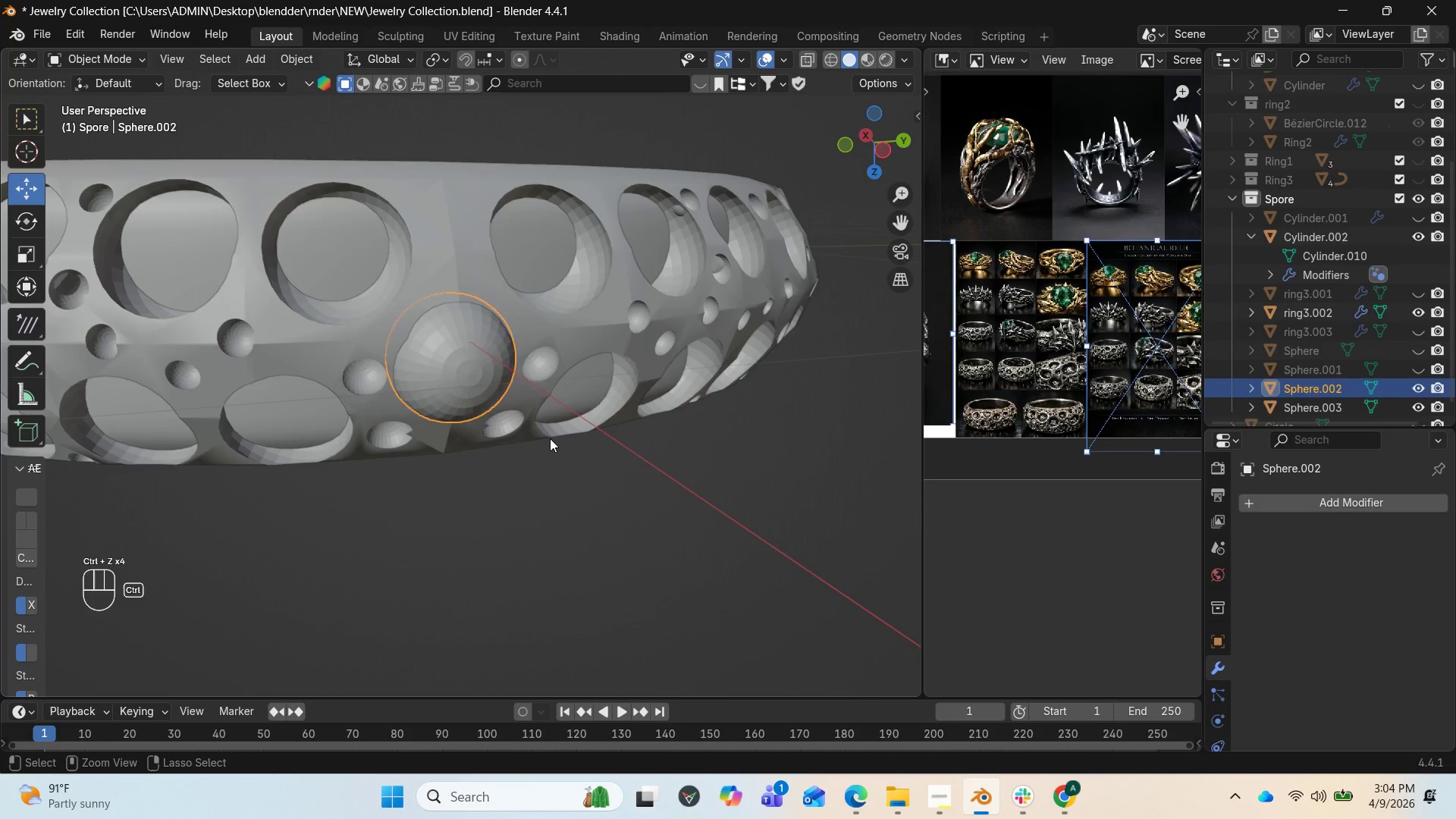 
key(Control+Z)
 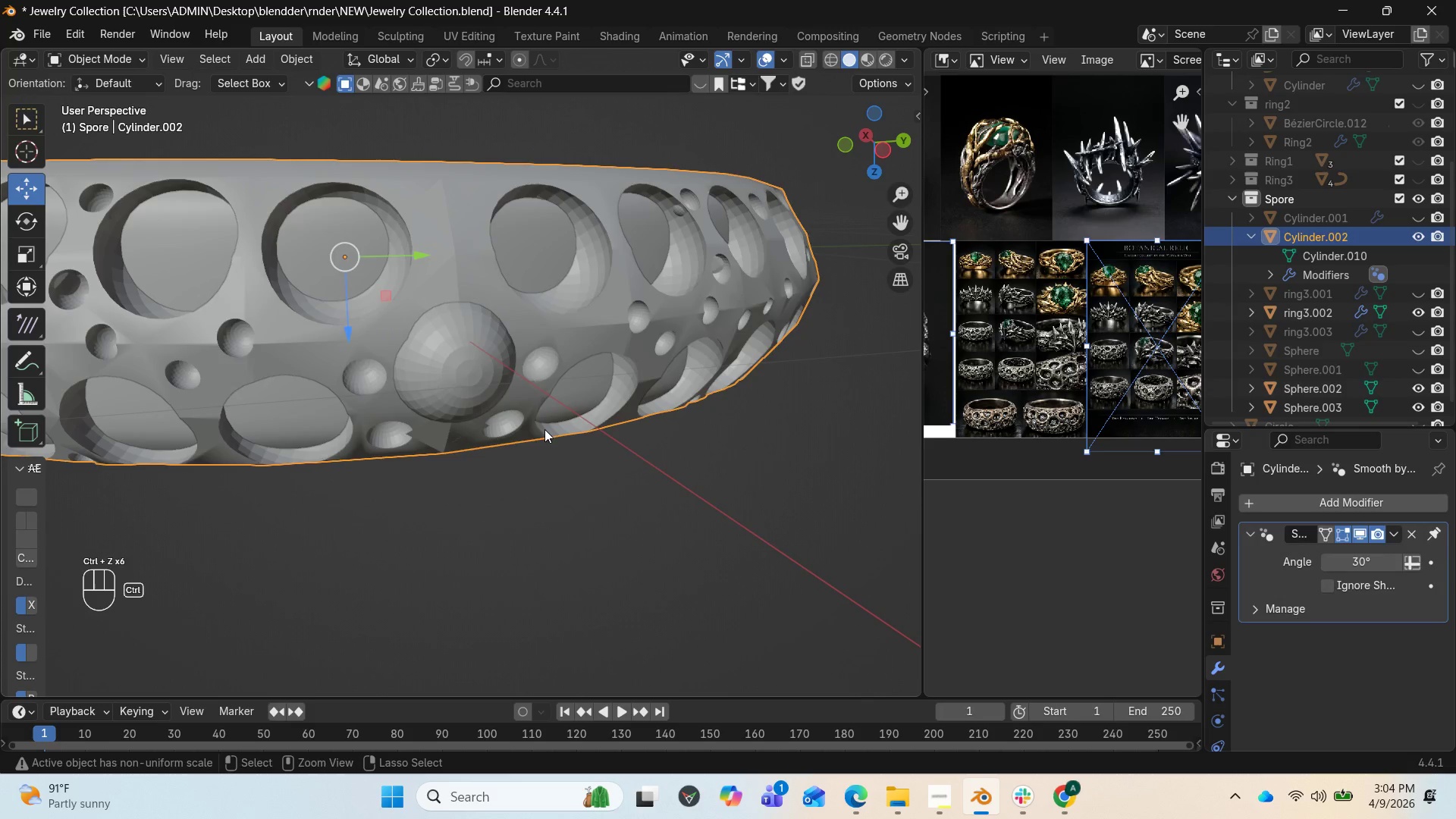 
key(Control+Z)
 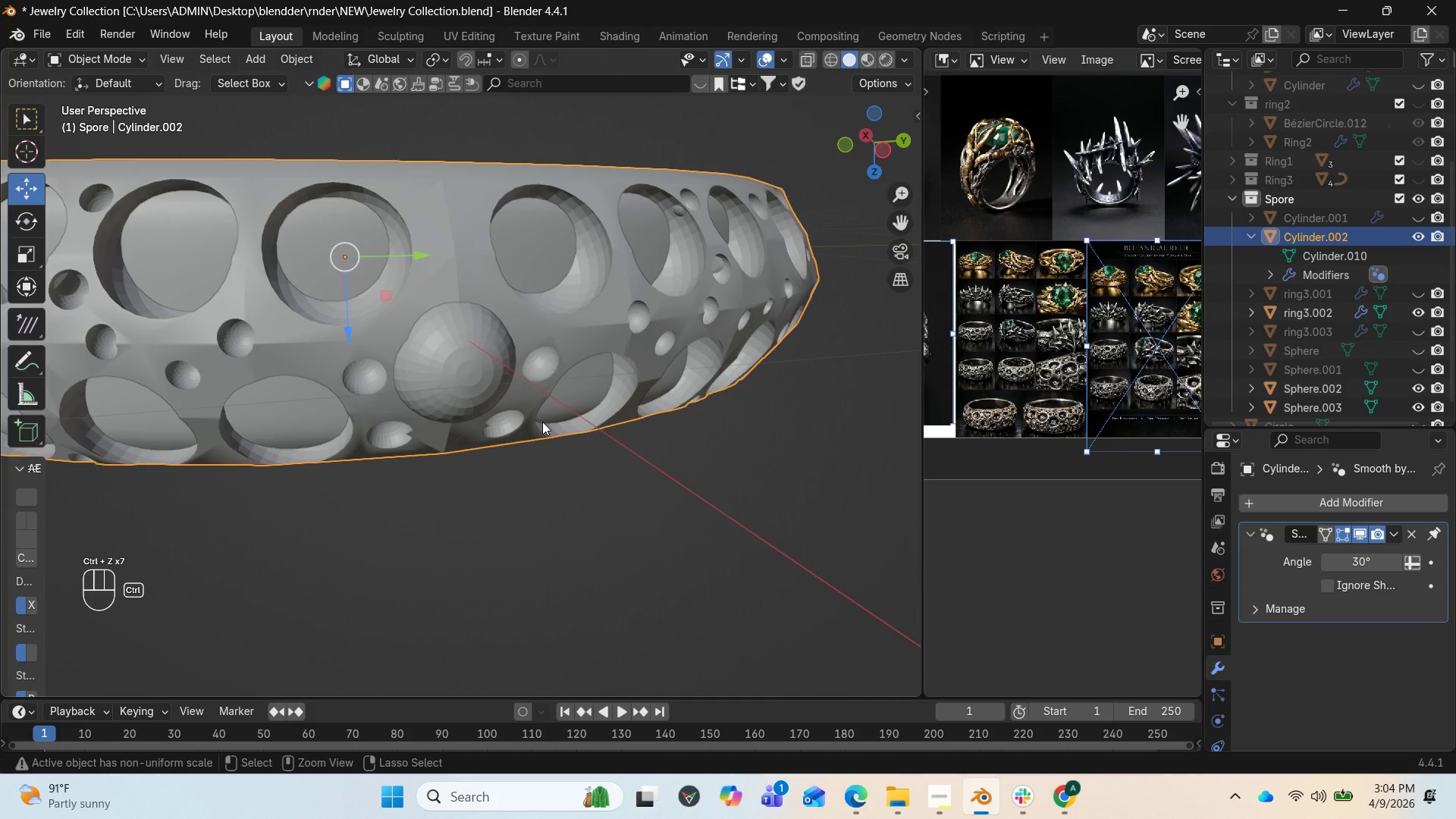 
key(Control+Z)
 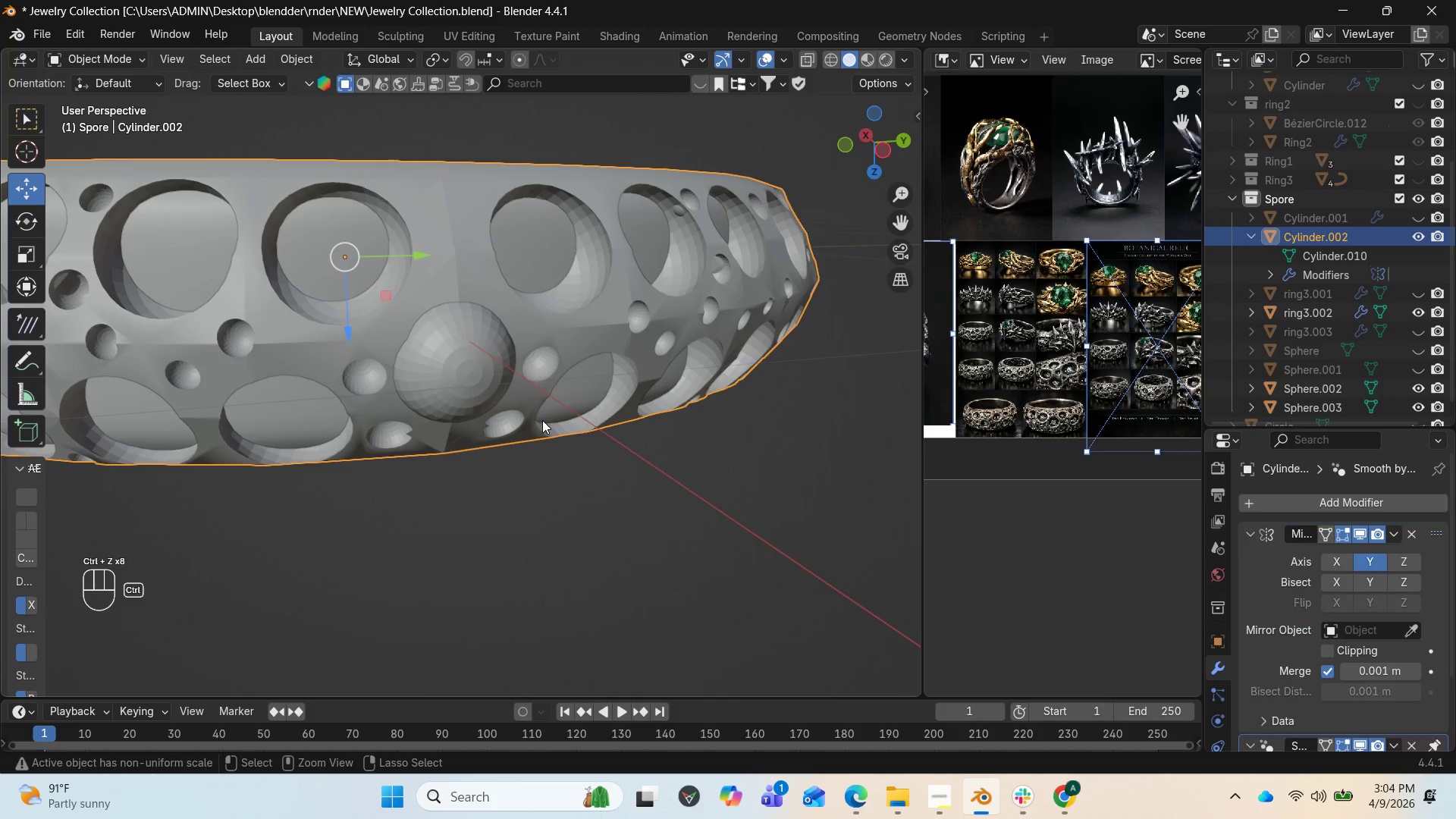 
key(Control+Z)
 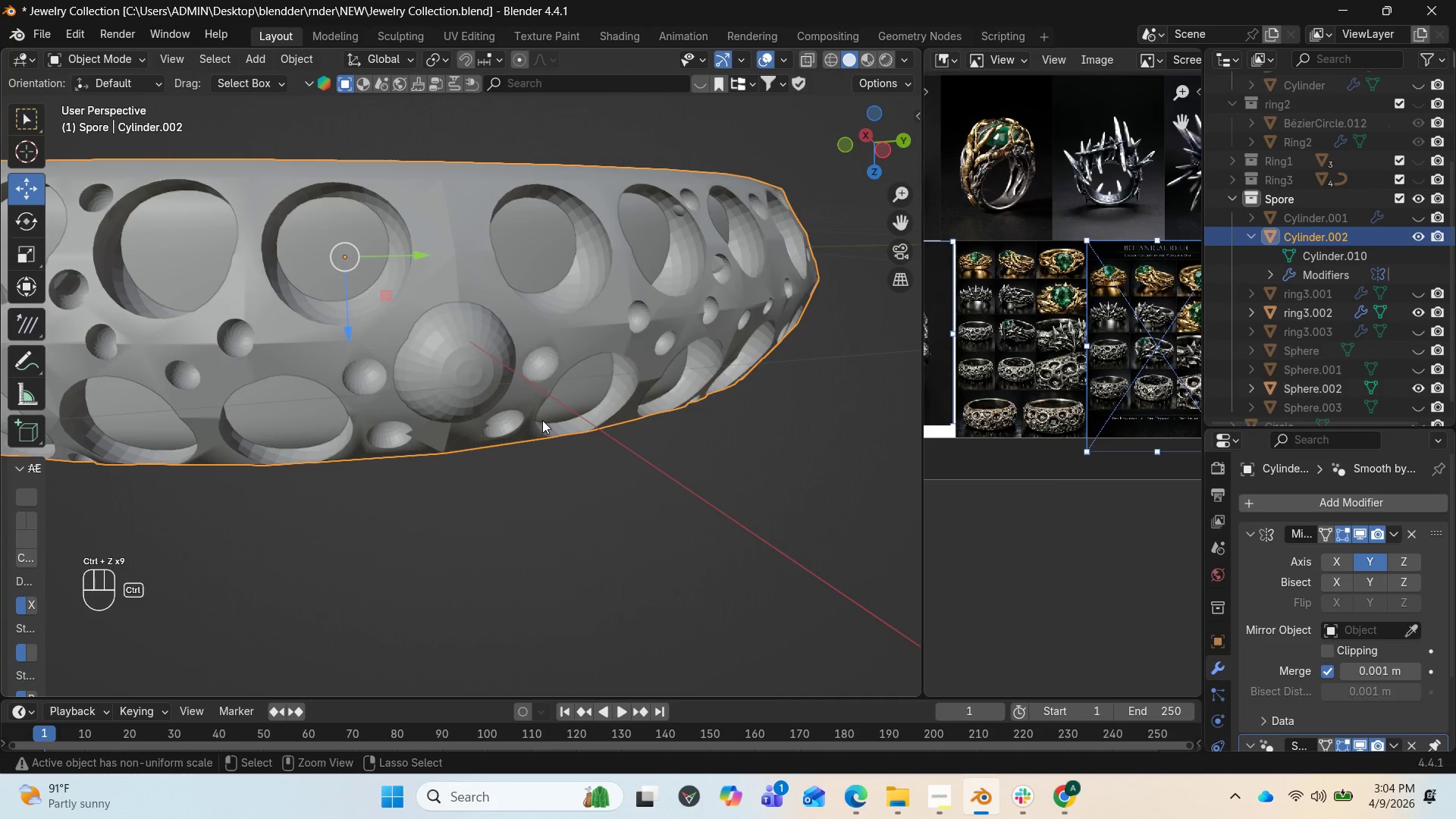 
key(Control+Z)
 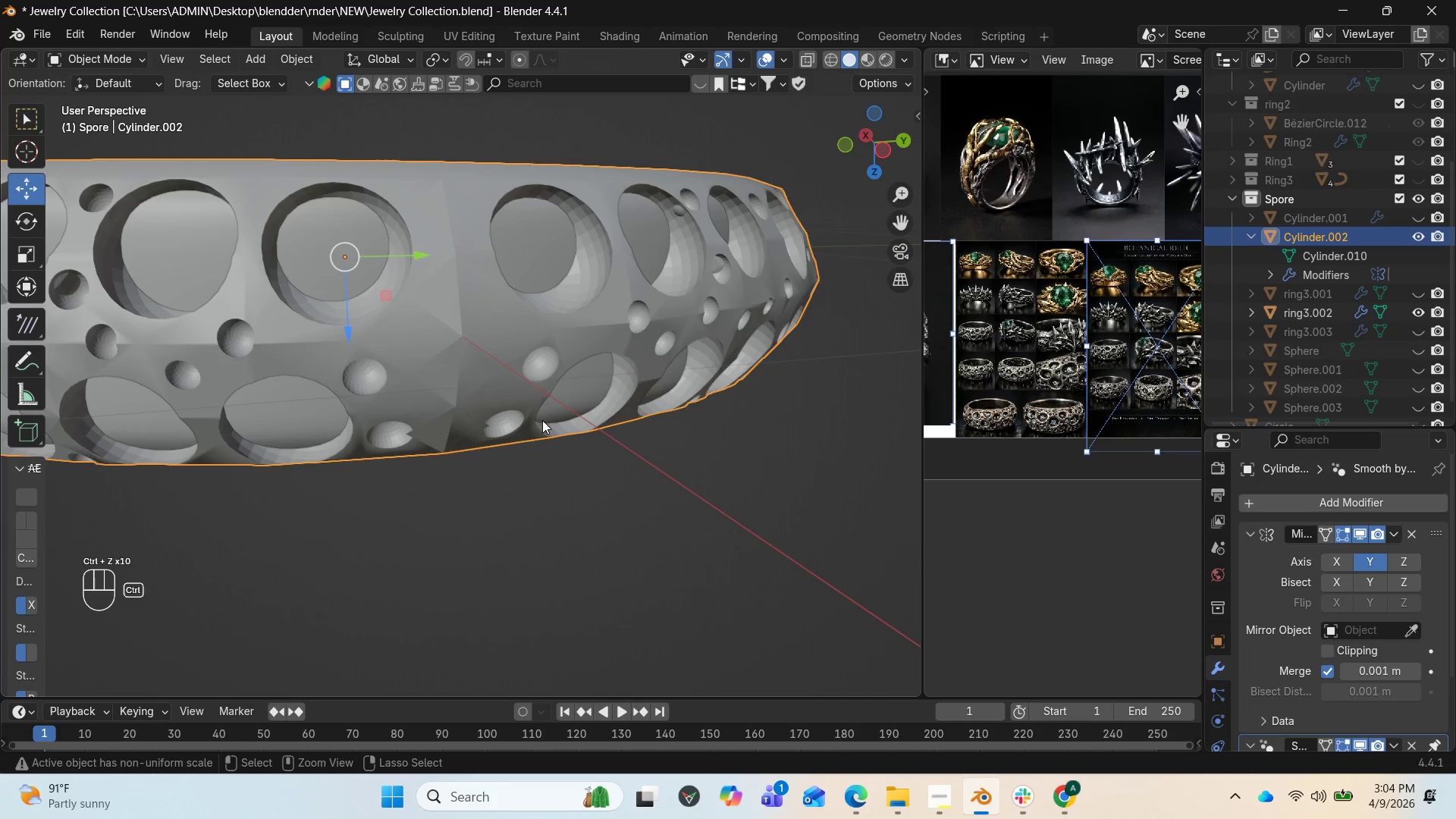 
key(Control+Z)
 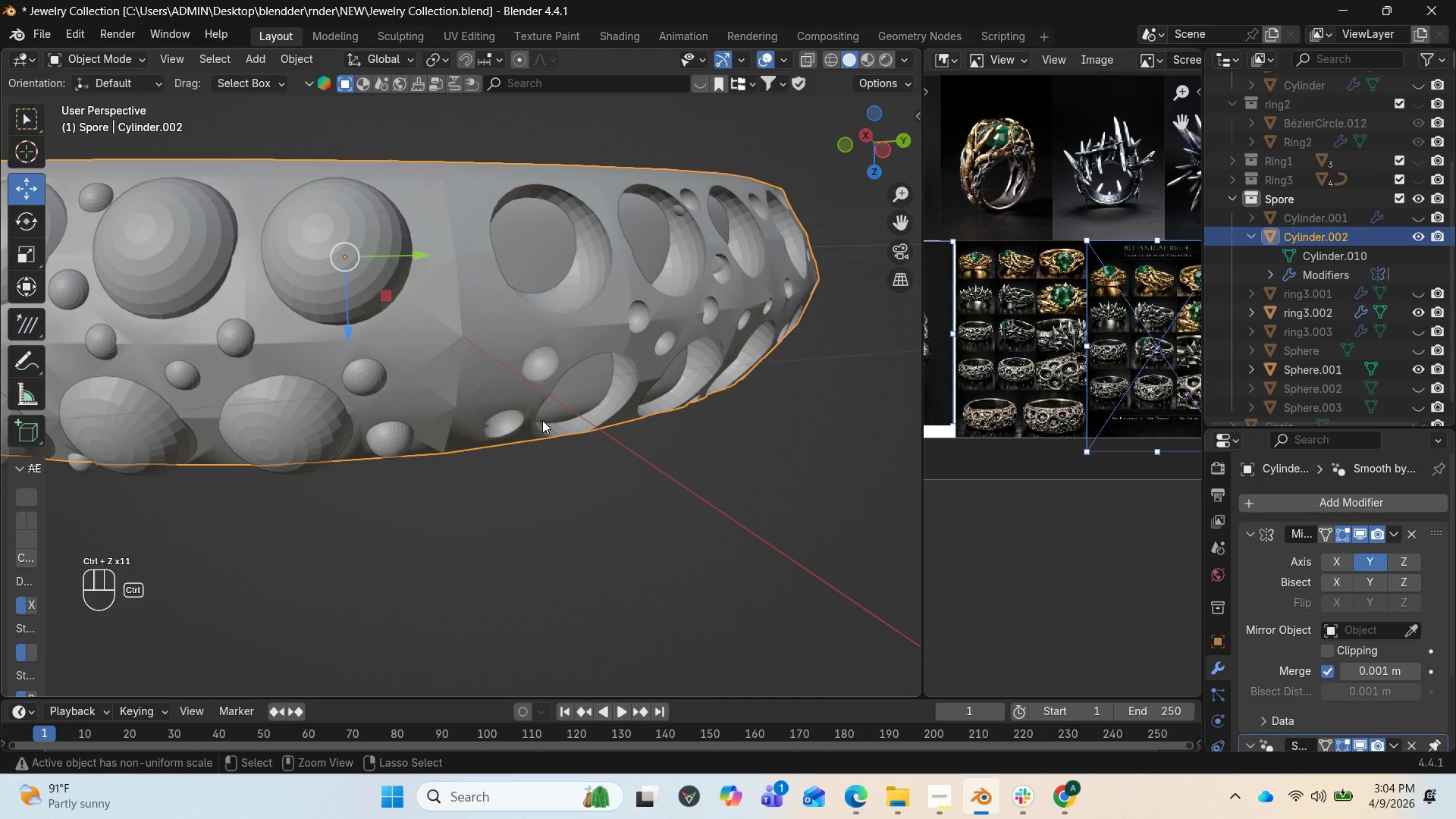 
key(Control+Z)
 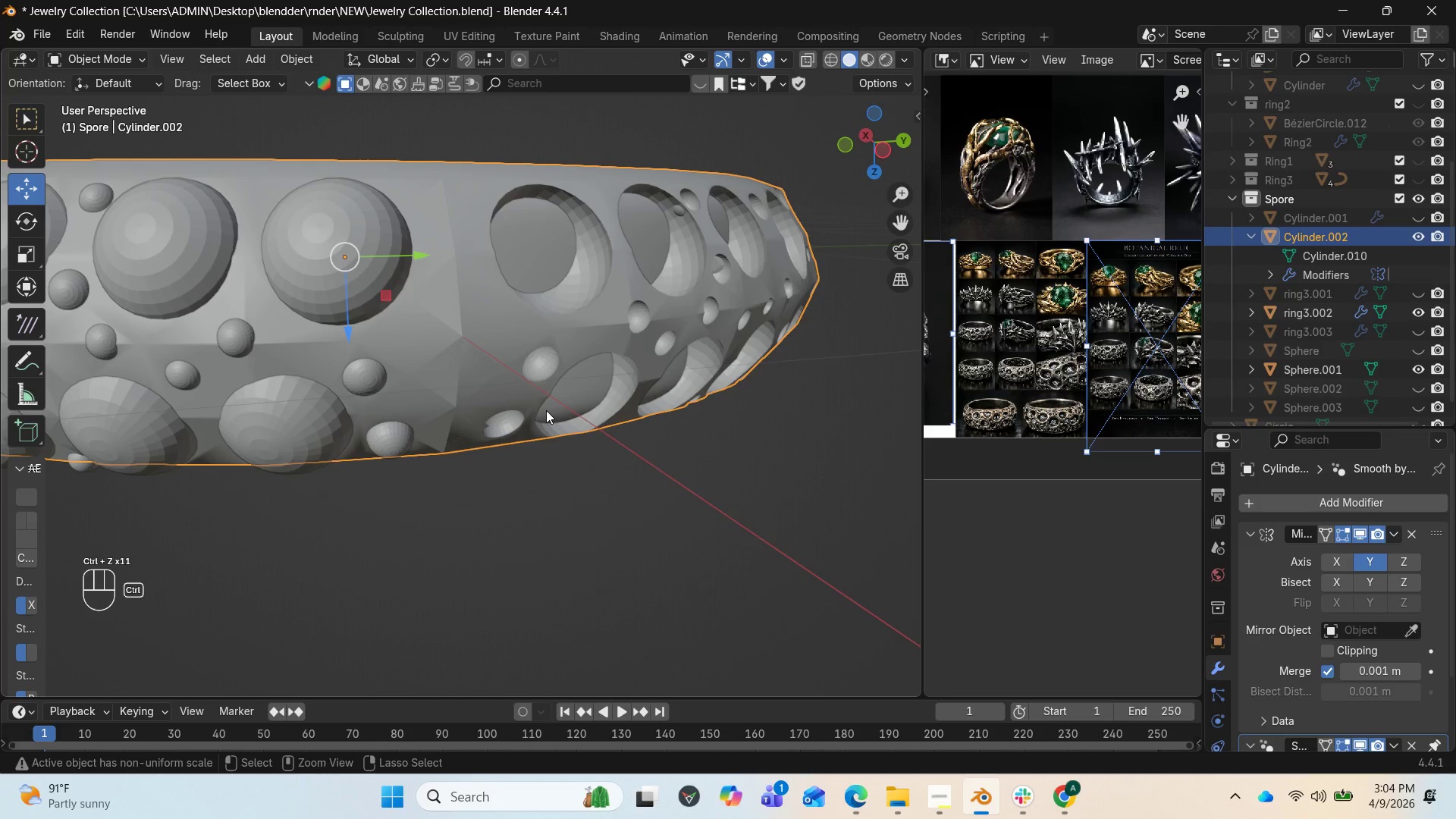 
scroll: coordinate [1324, 364], scroll_direction: down, amount: 6.0
 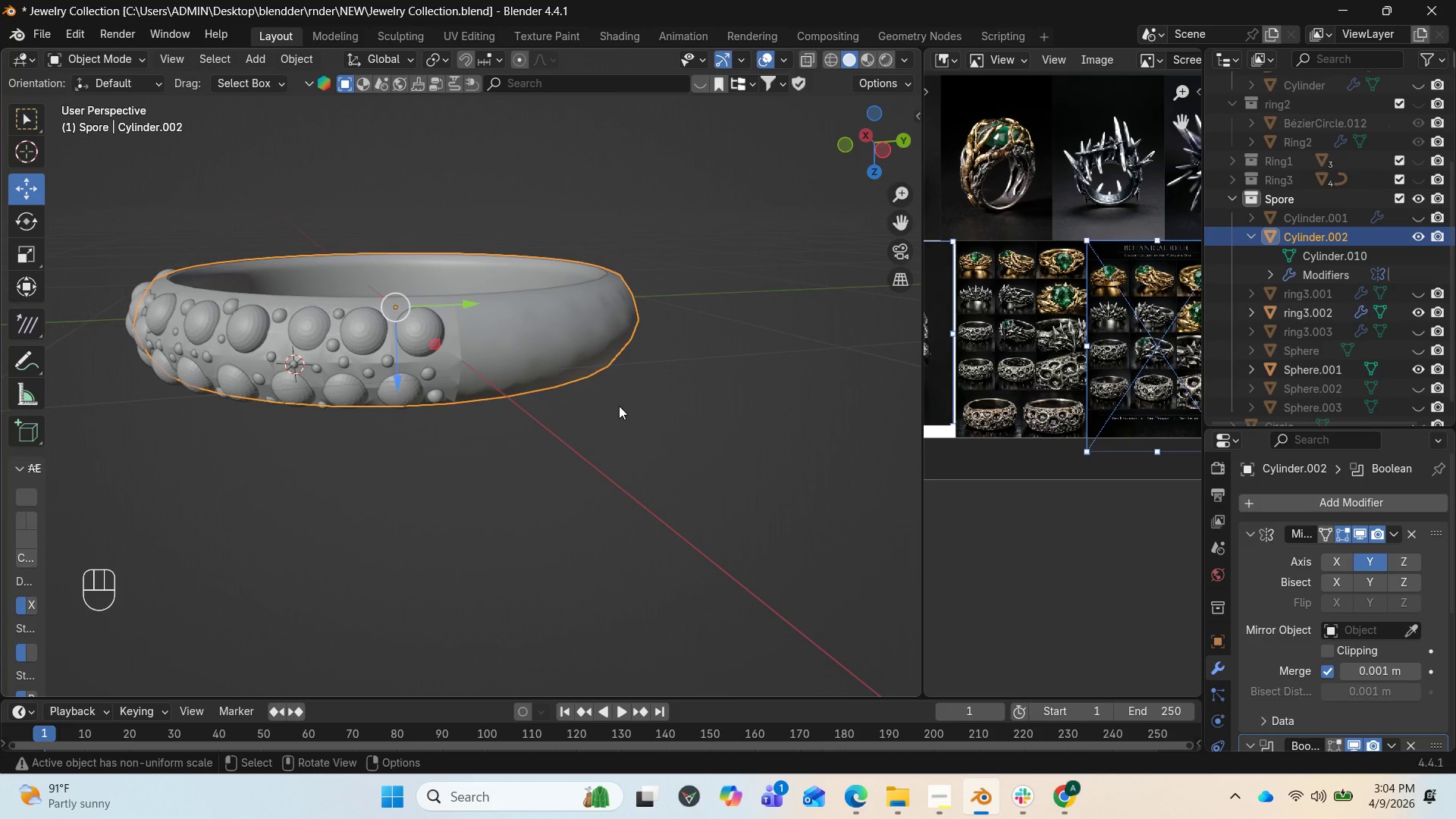 
hold_key(key=ControlLeft, duration=1.19)
 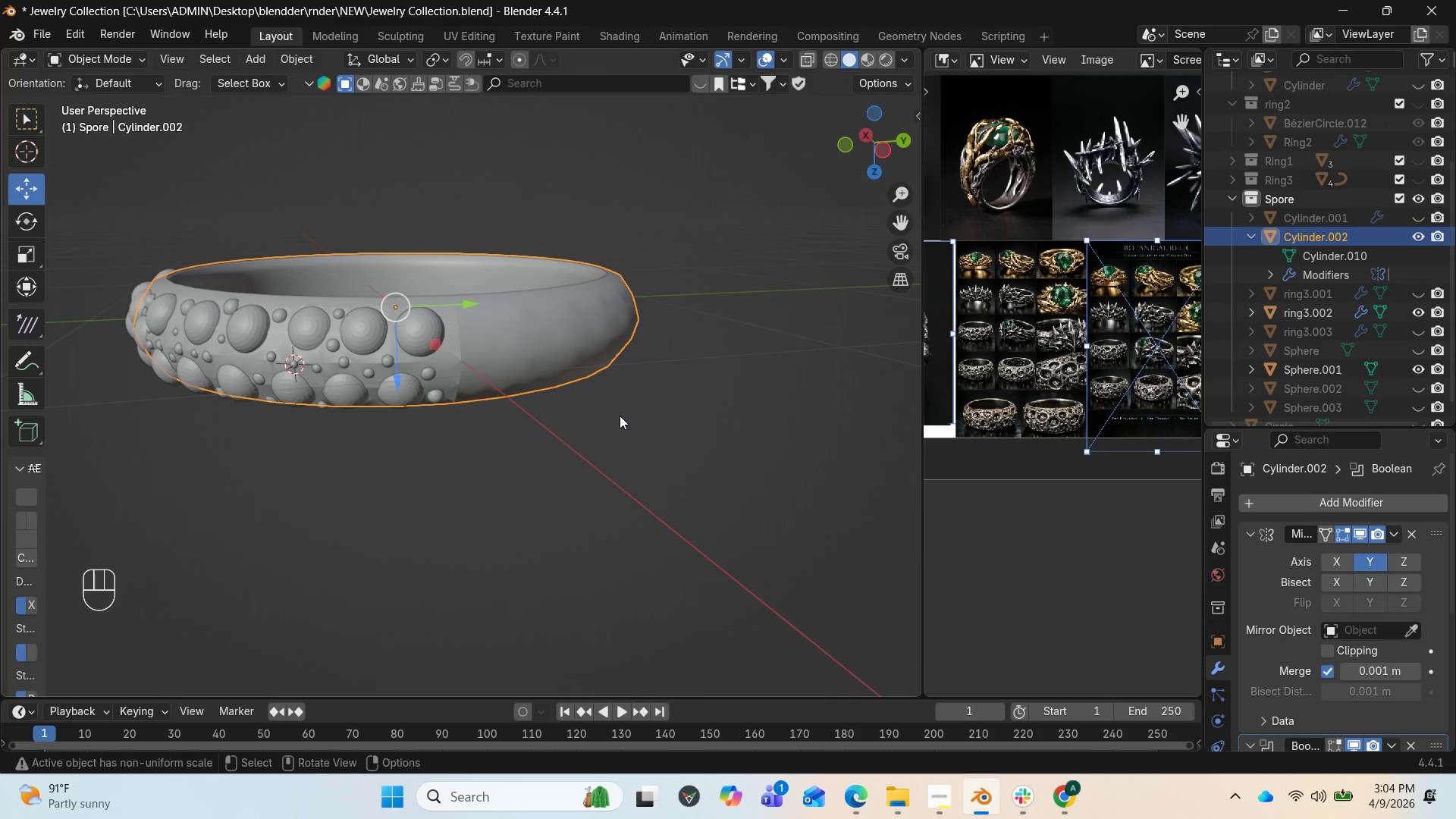 
key(Control+Z)
 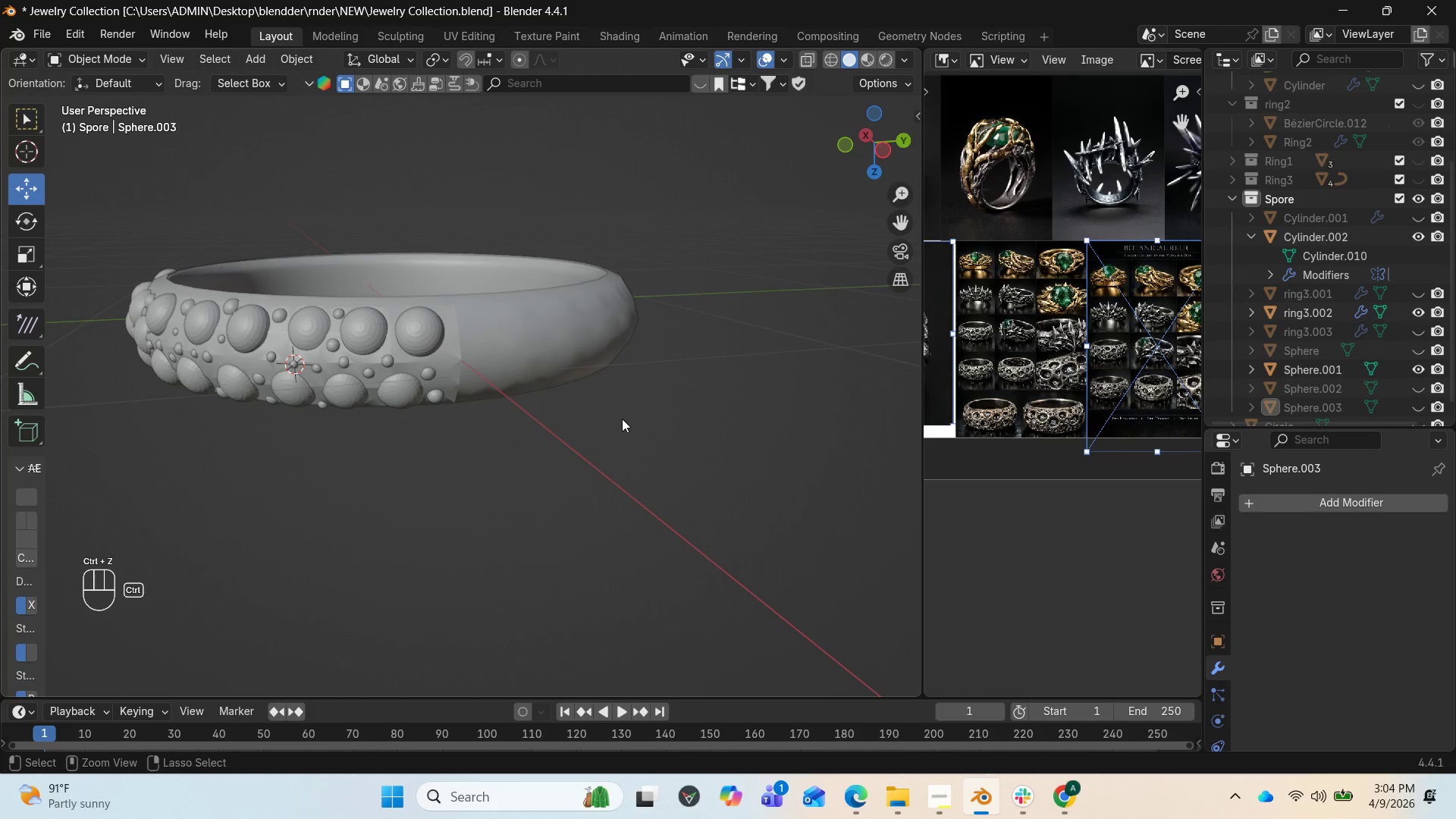 
key(Control+Z)
 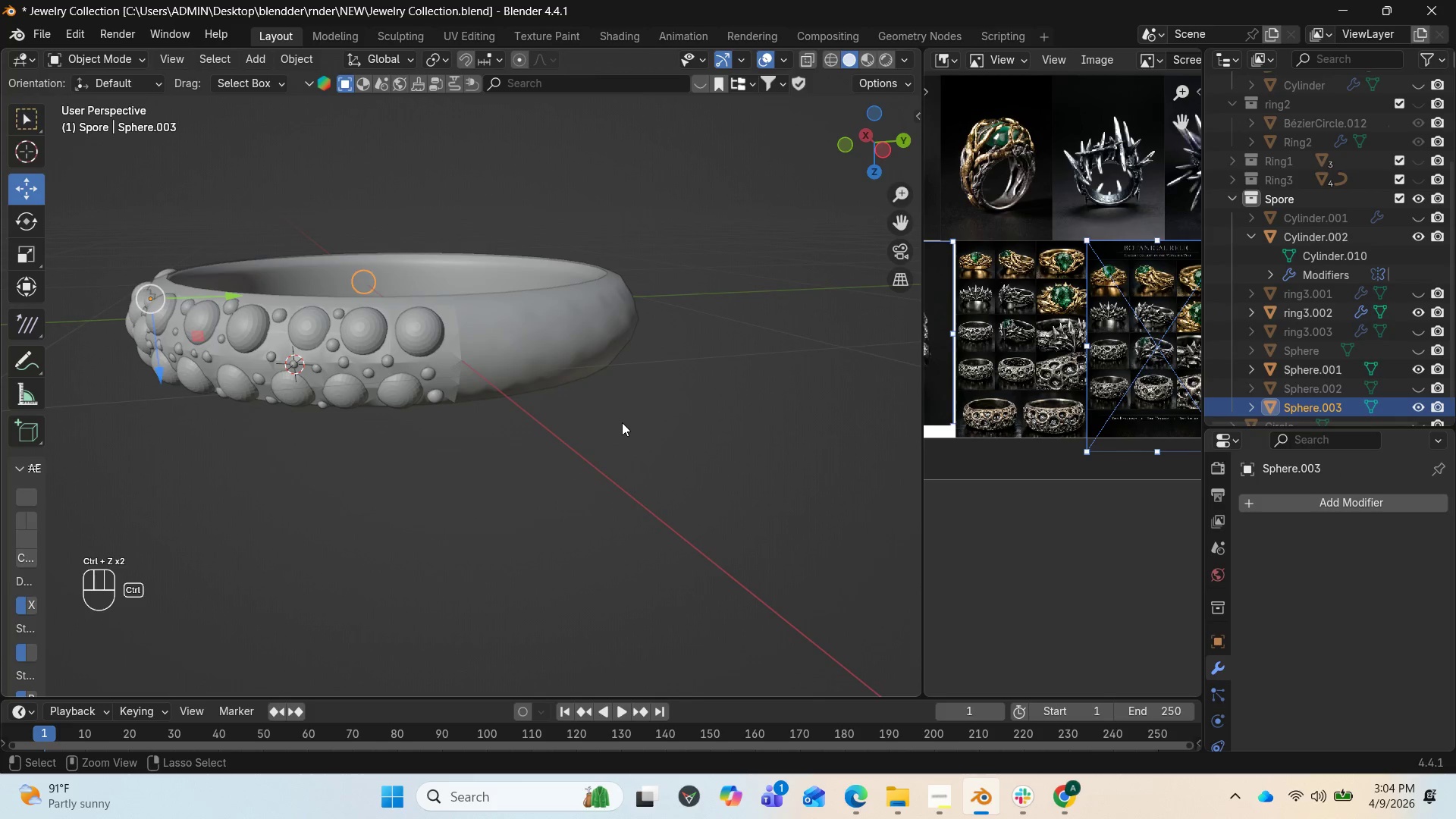 
key(Control+Z)
 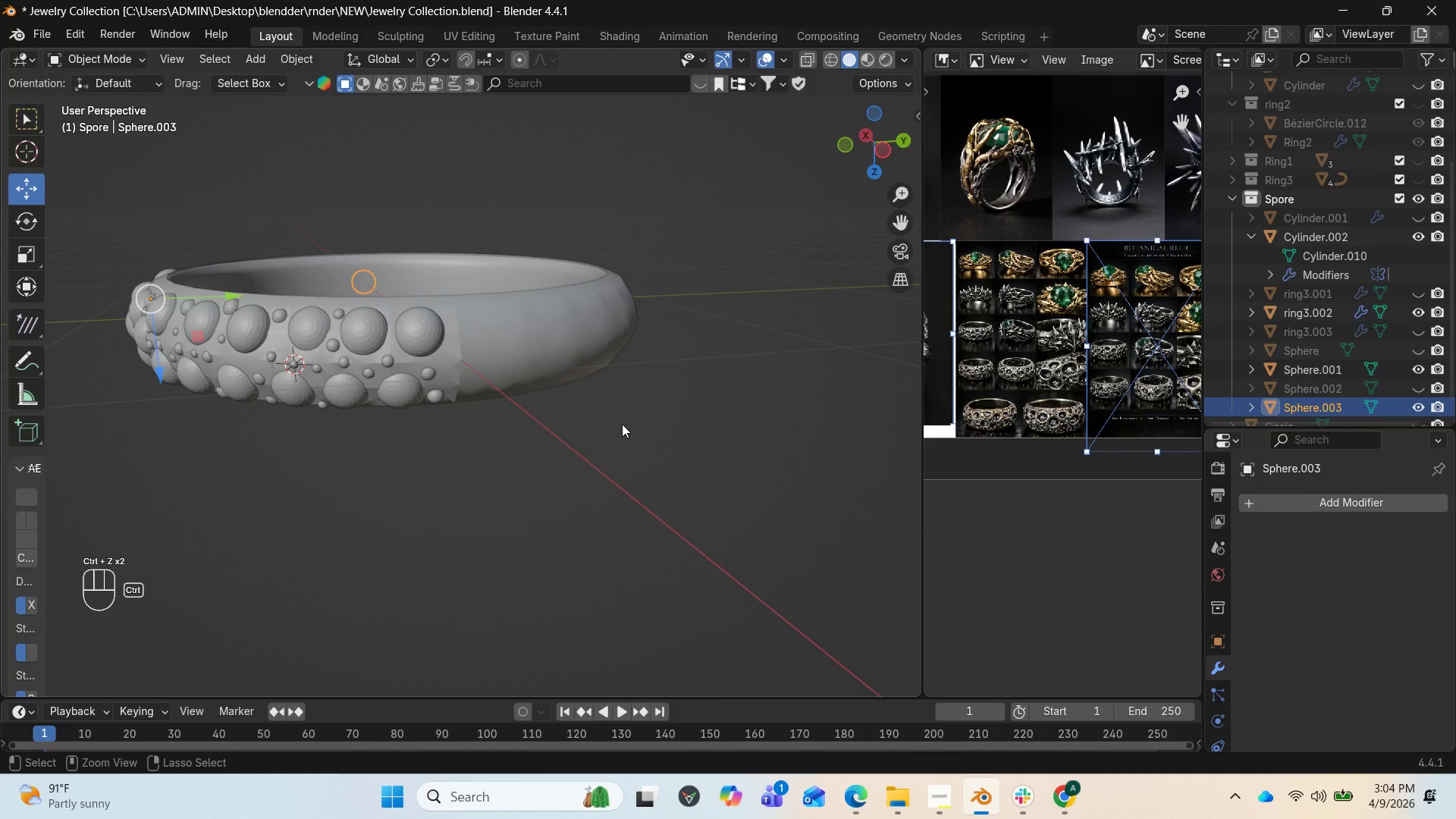 
key(Control+Z)
 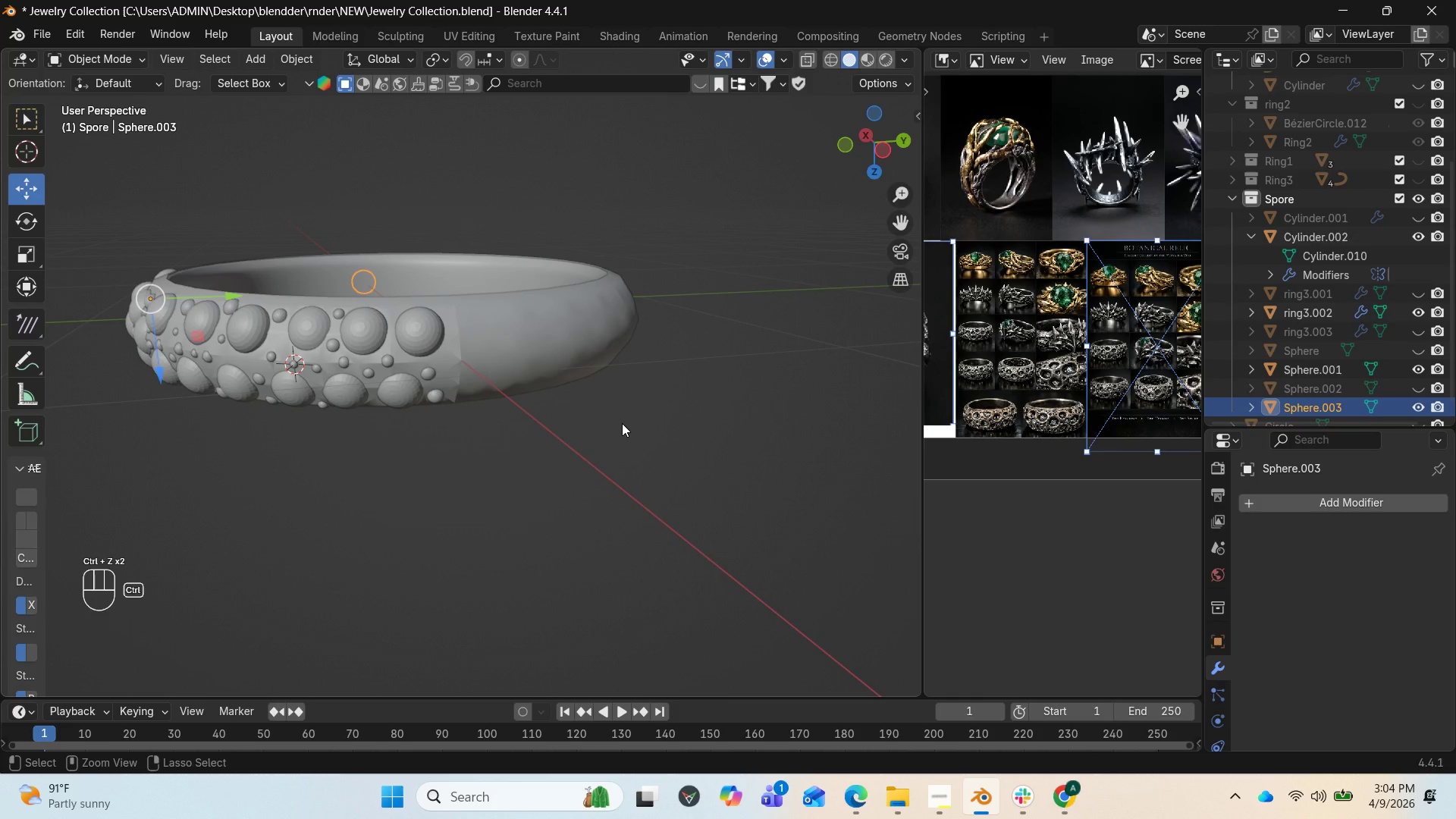 
key(Control+Z)
 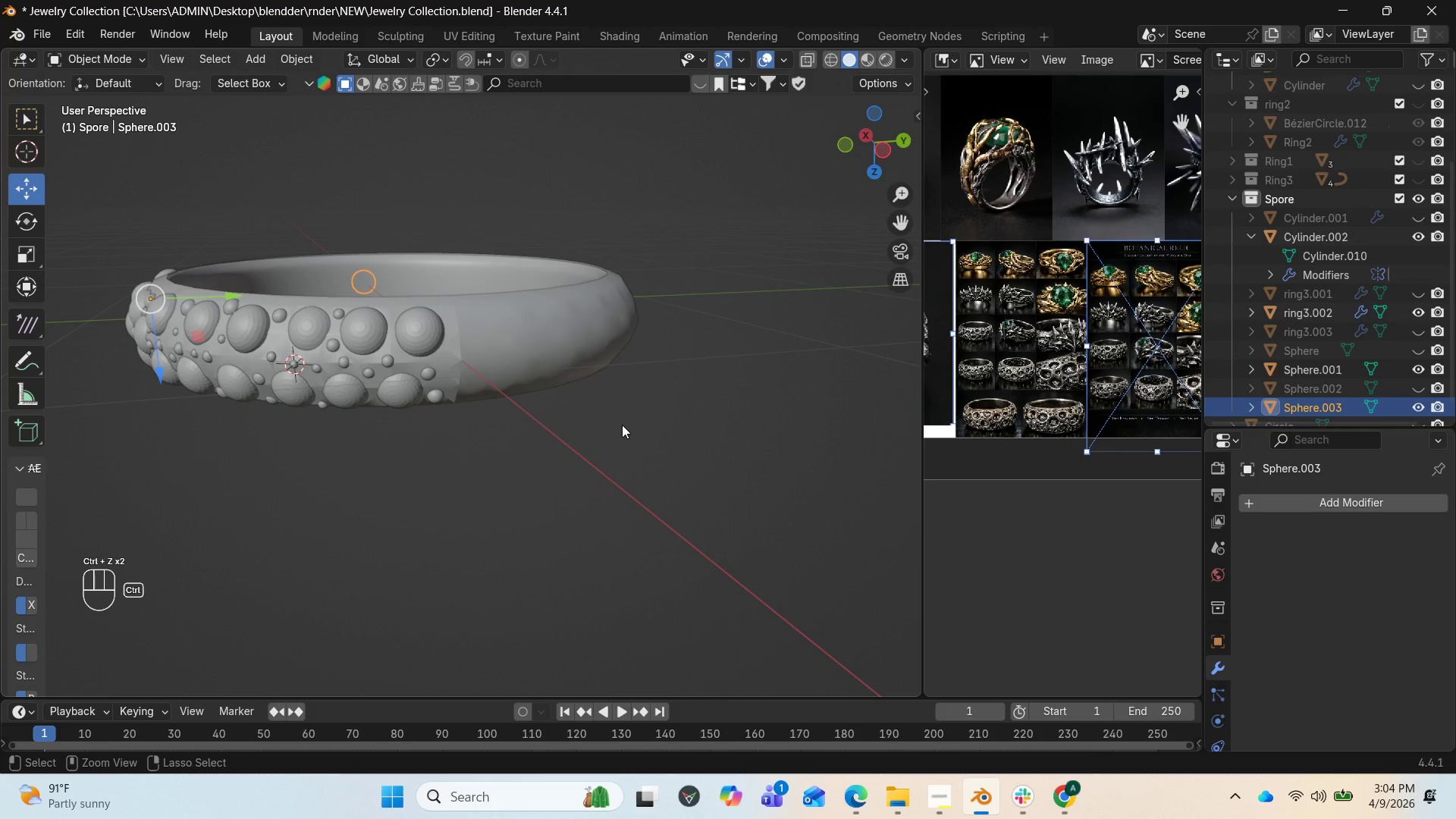 
key(Control+Z)
 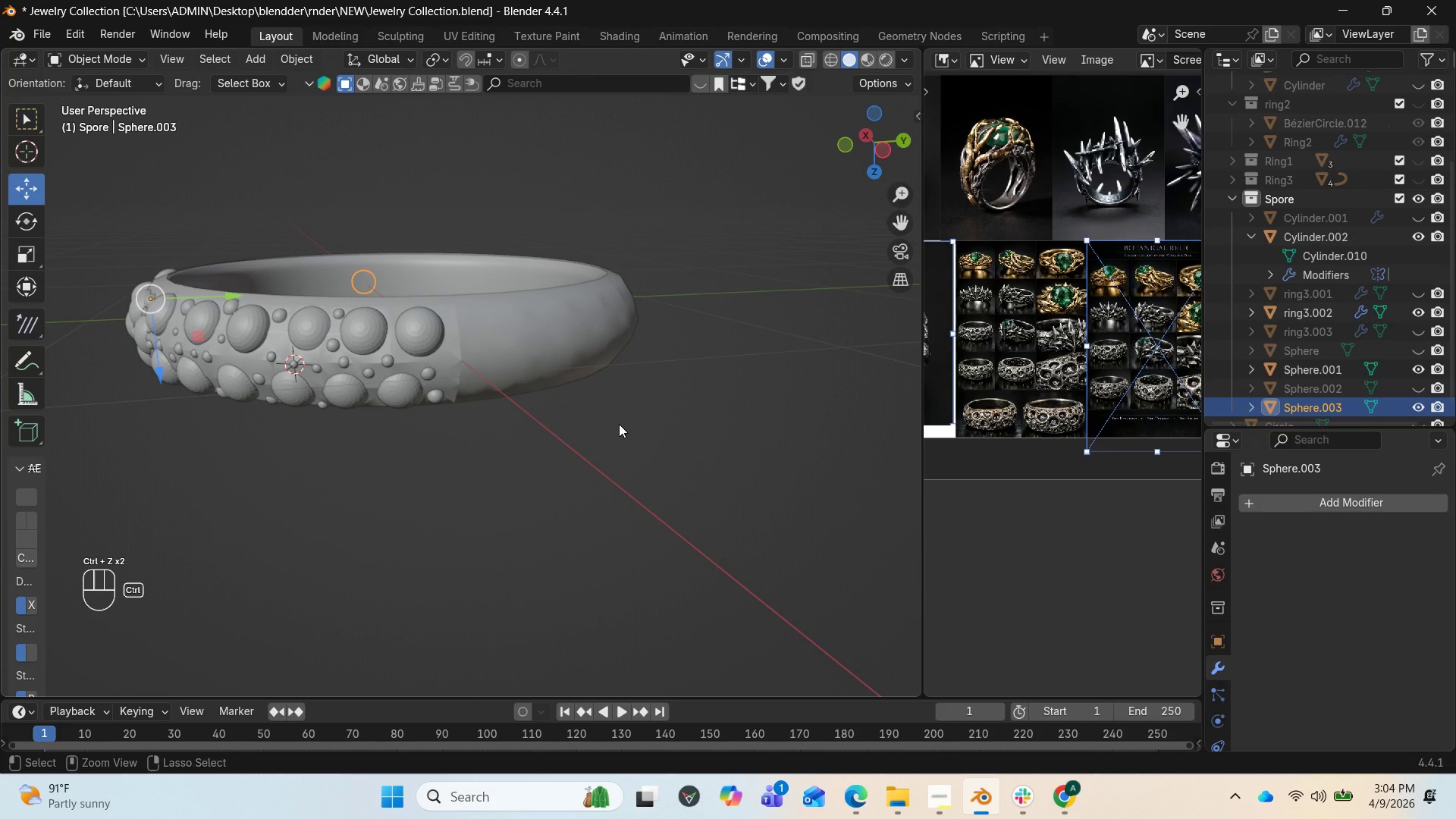 
key(Control+Z)
 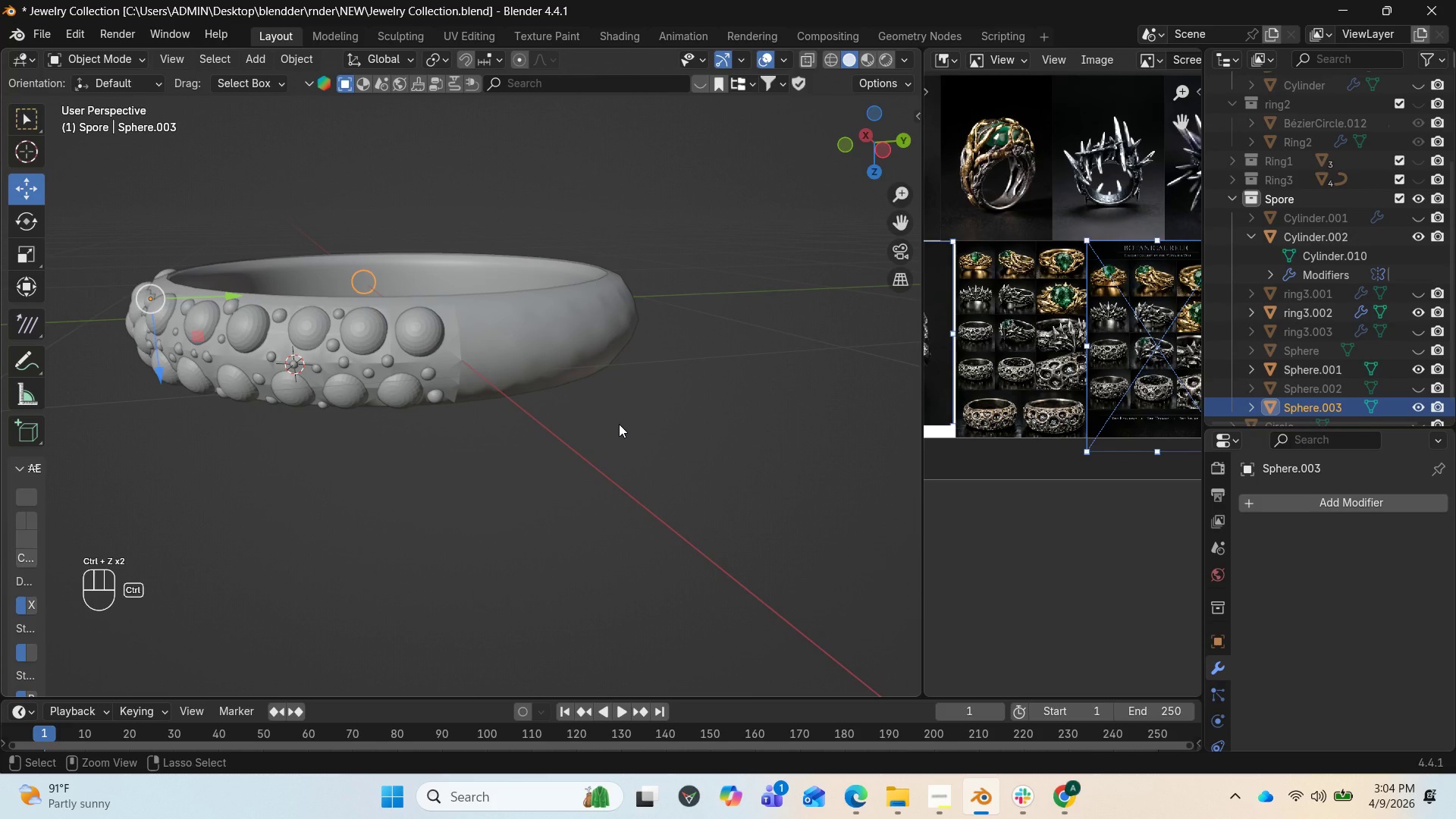 
key(Control+Z)
 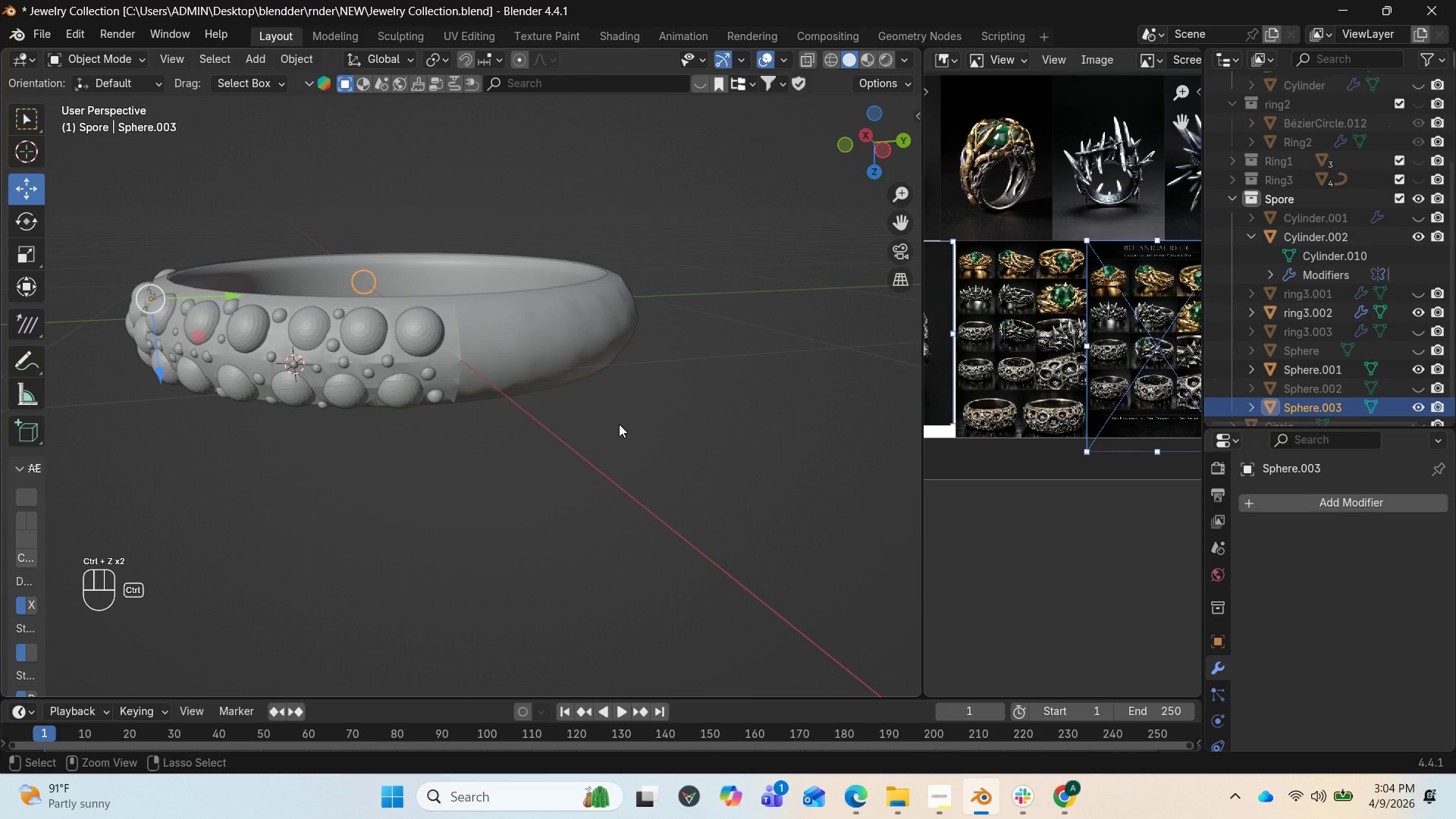 
key(Control+Z)
 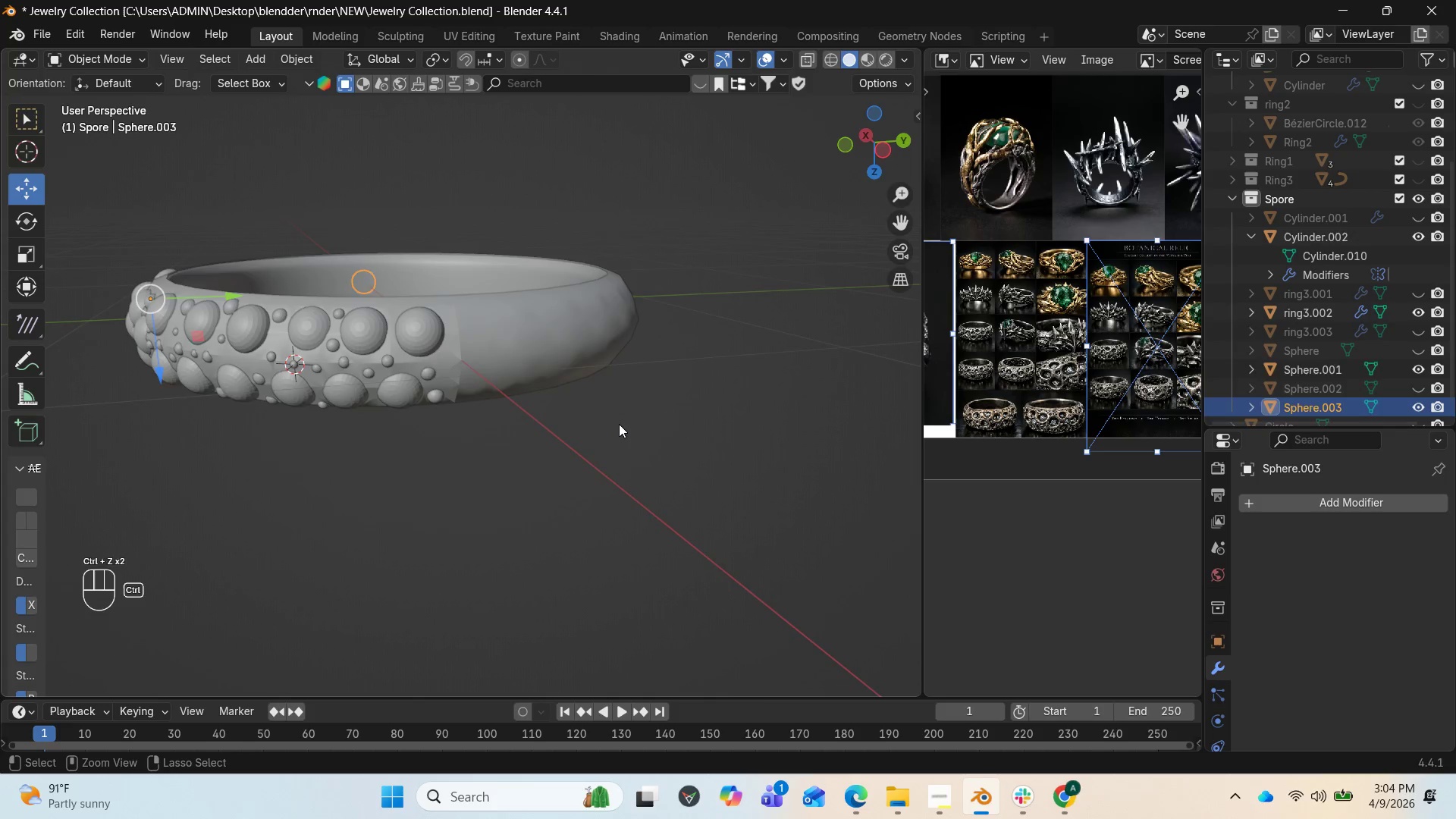 
key(Control+Z)
 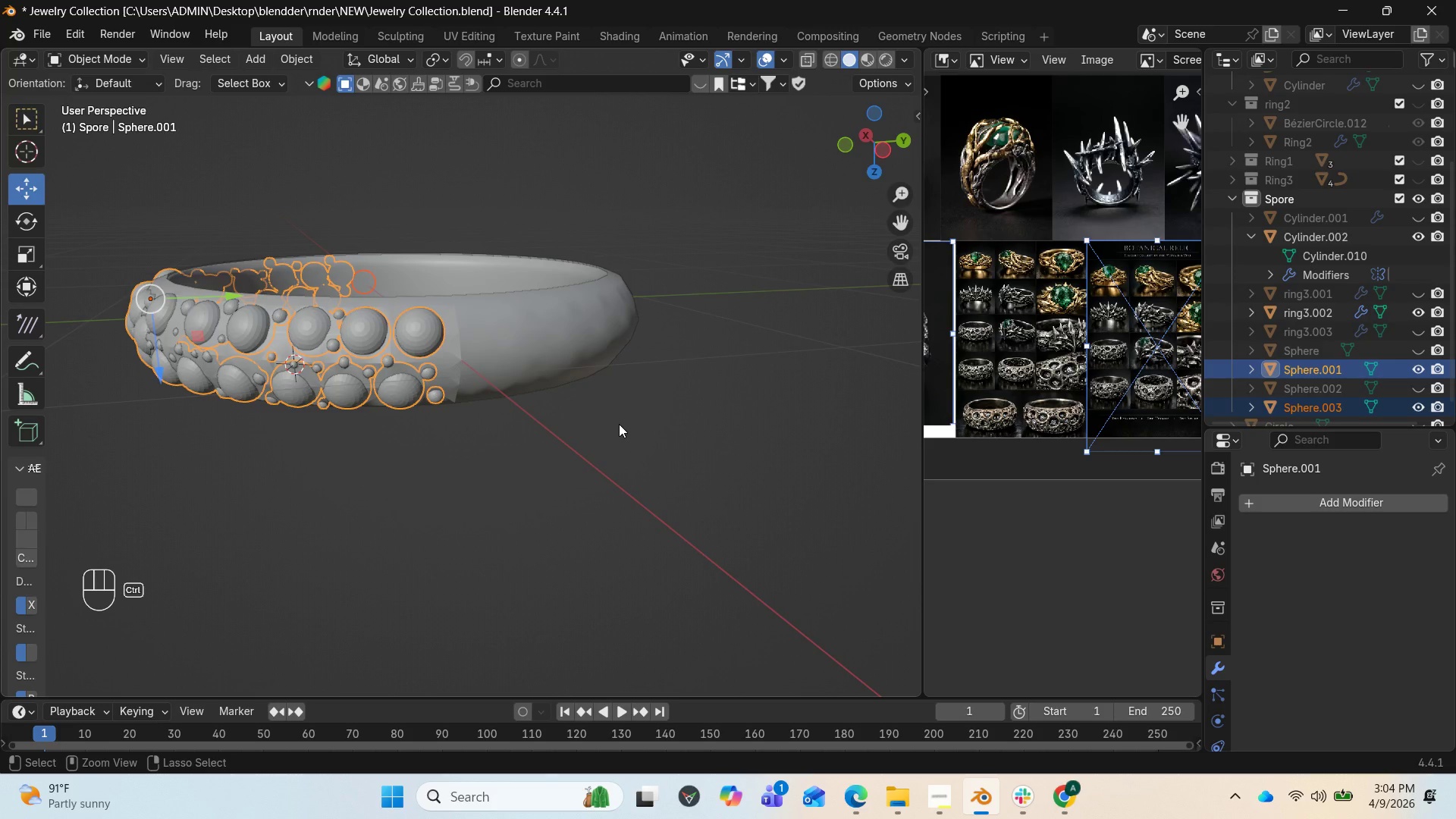 
key(Control+Z)
 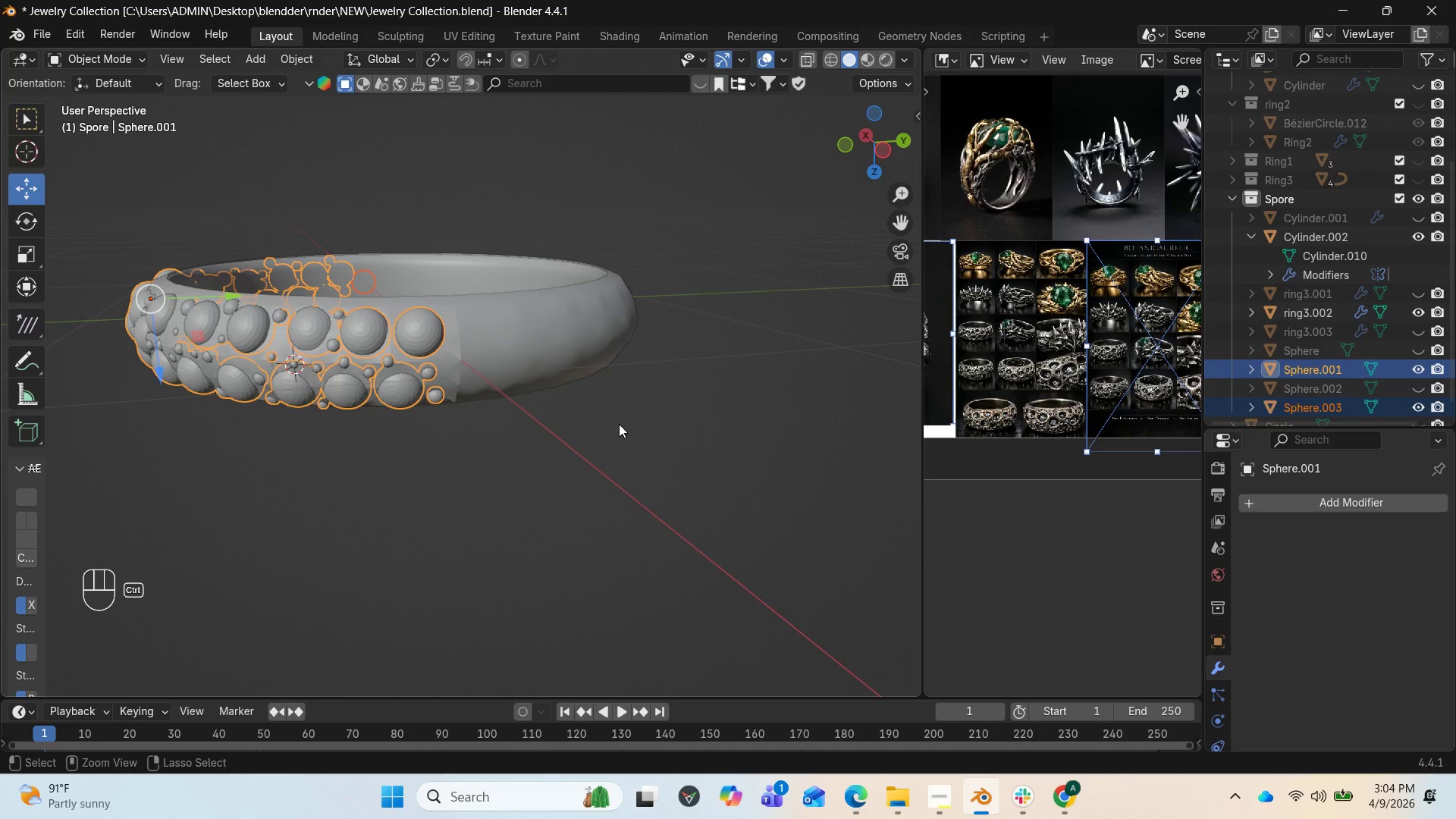 
key(Control+Z)
 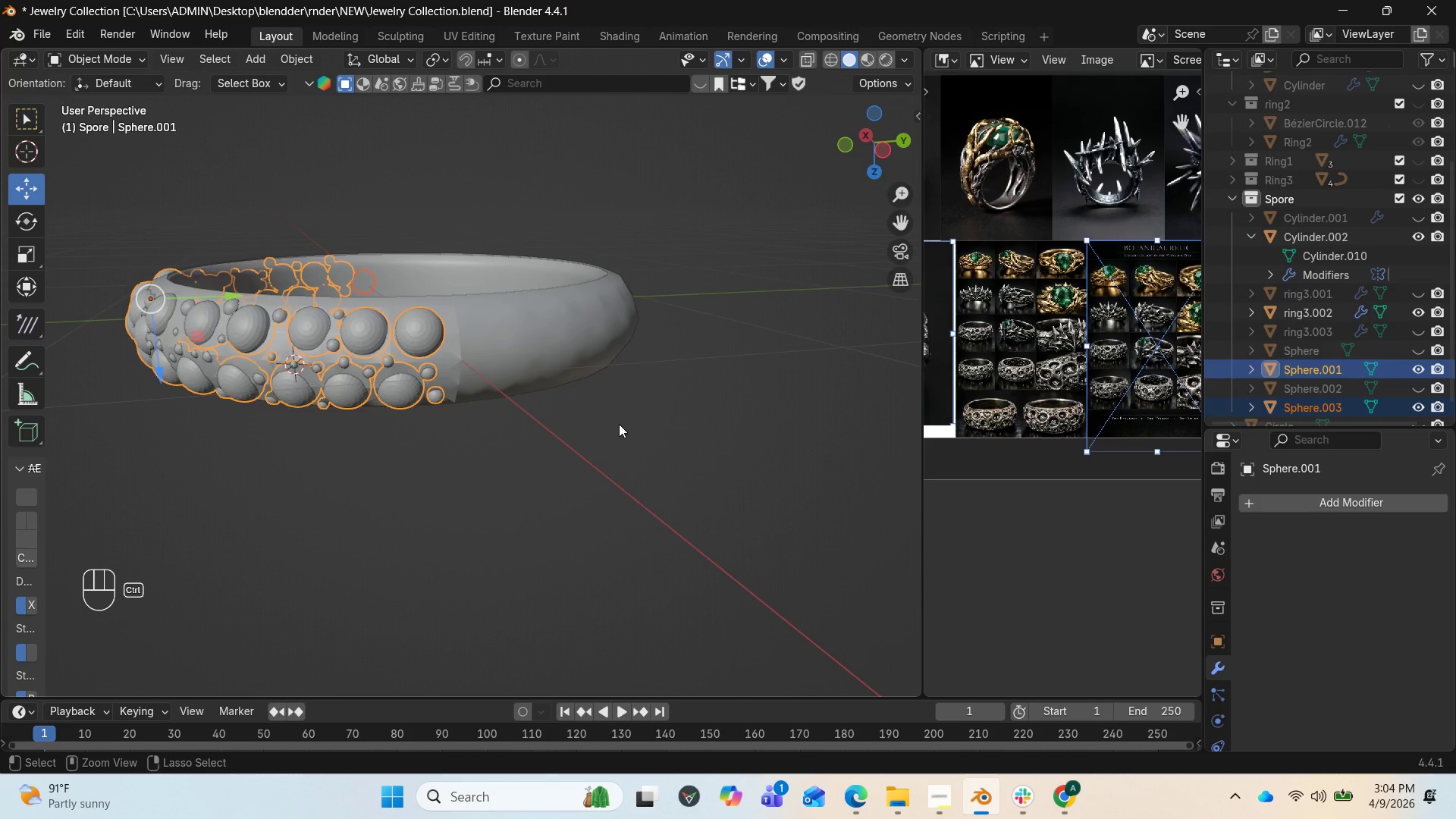 
key(Control+Z)
 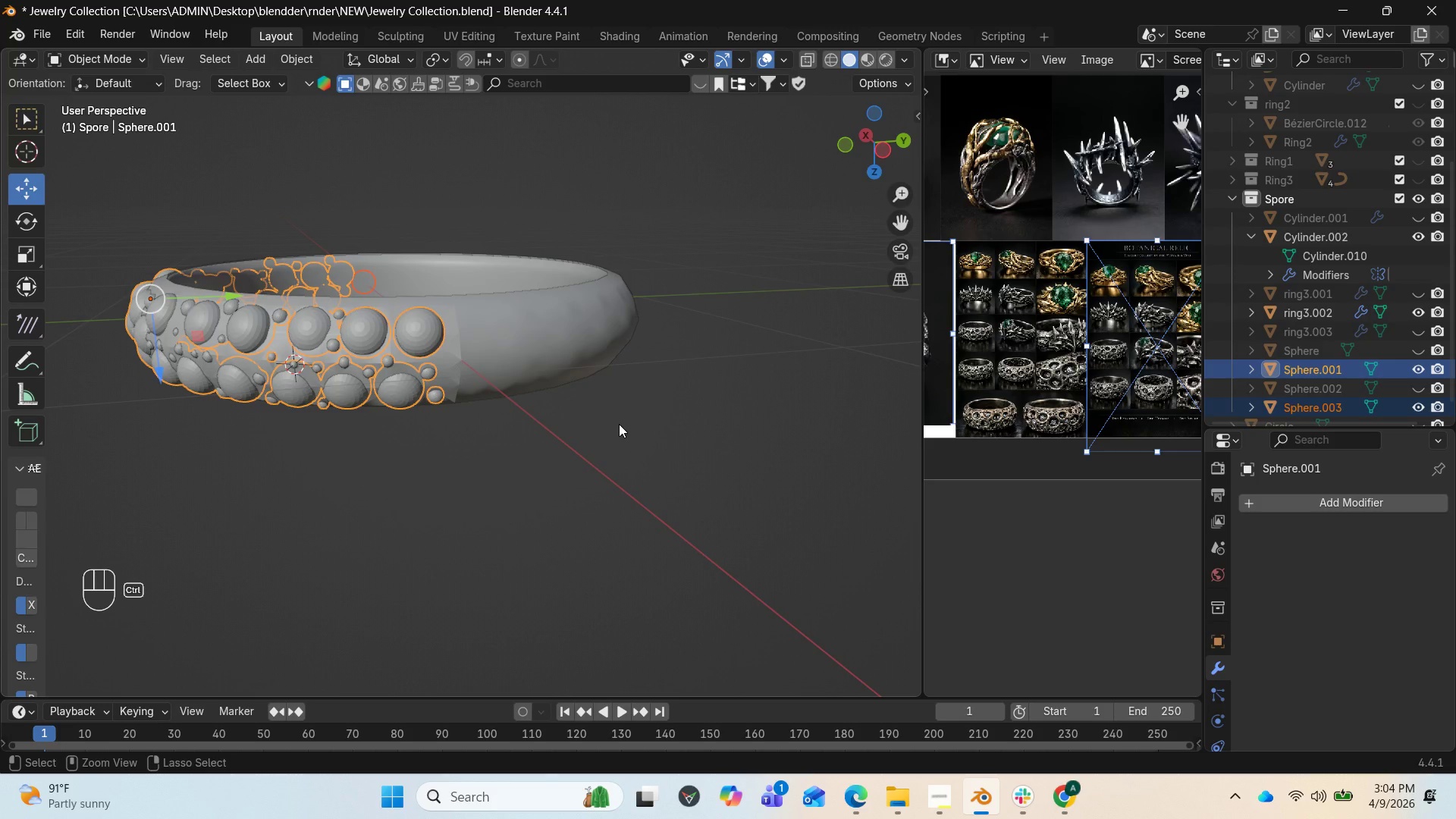 
key(Control+Z)
 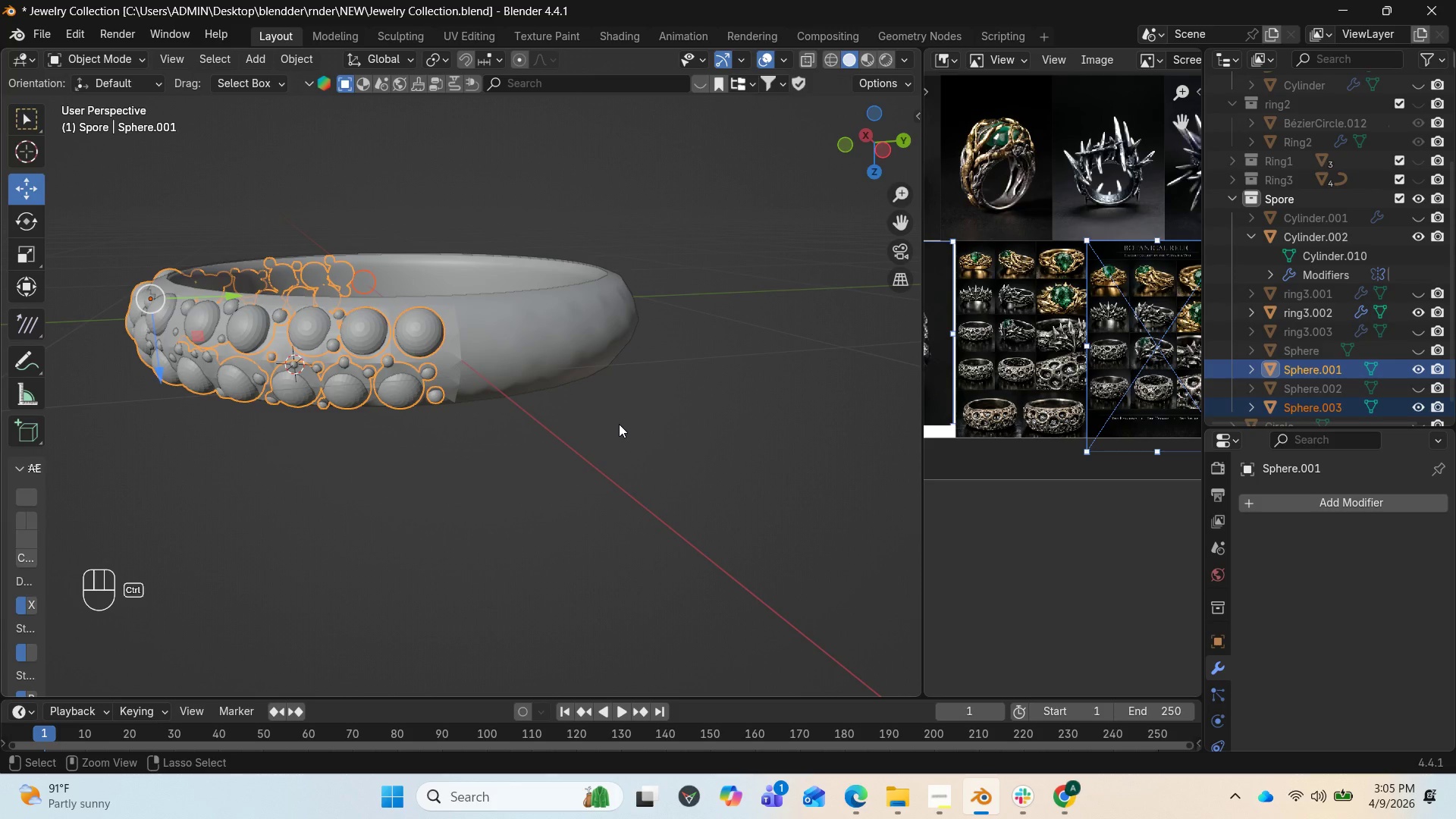 
key(Control+Z)
 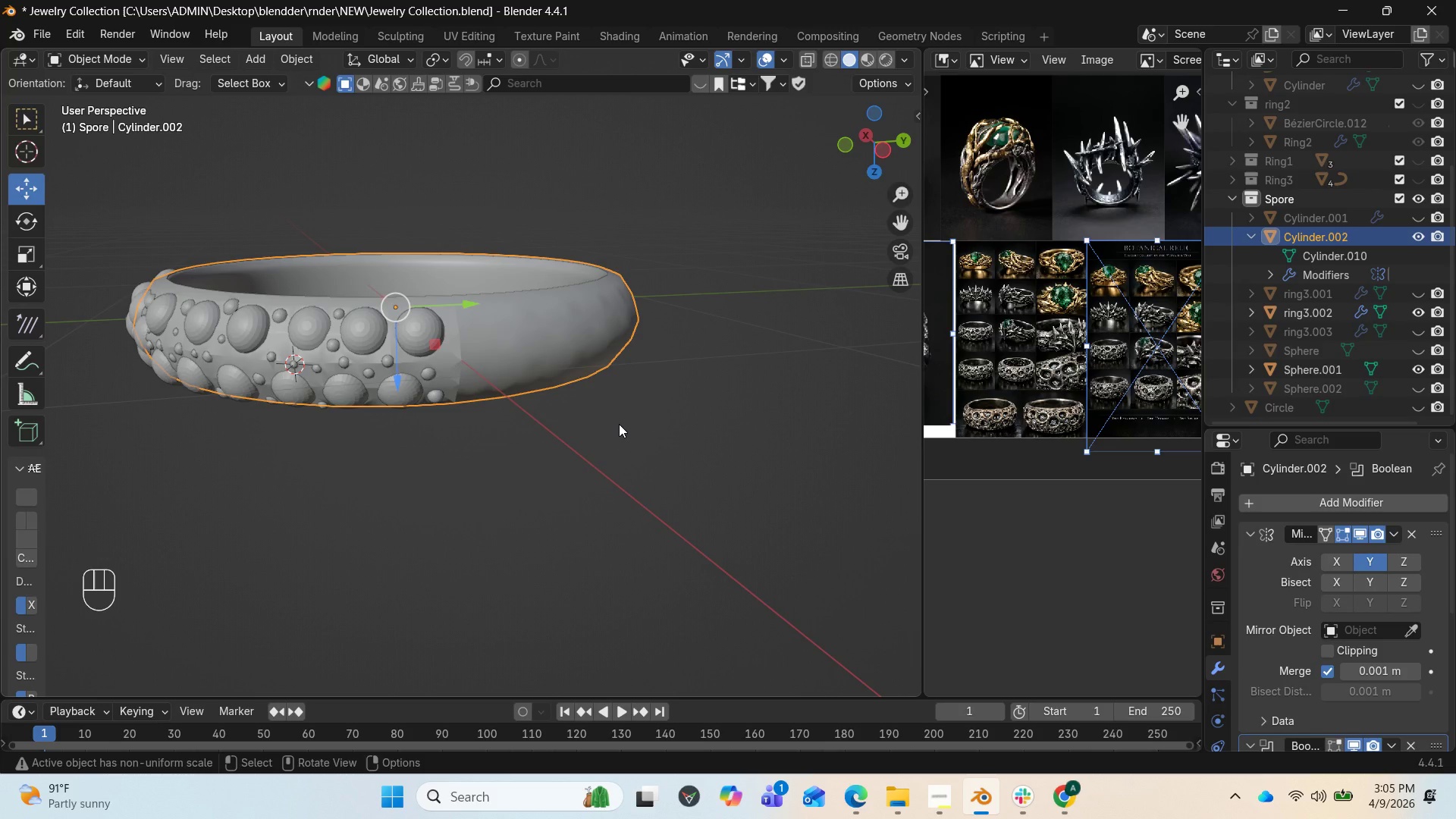 
key(Control+Z)
 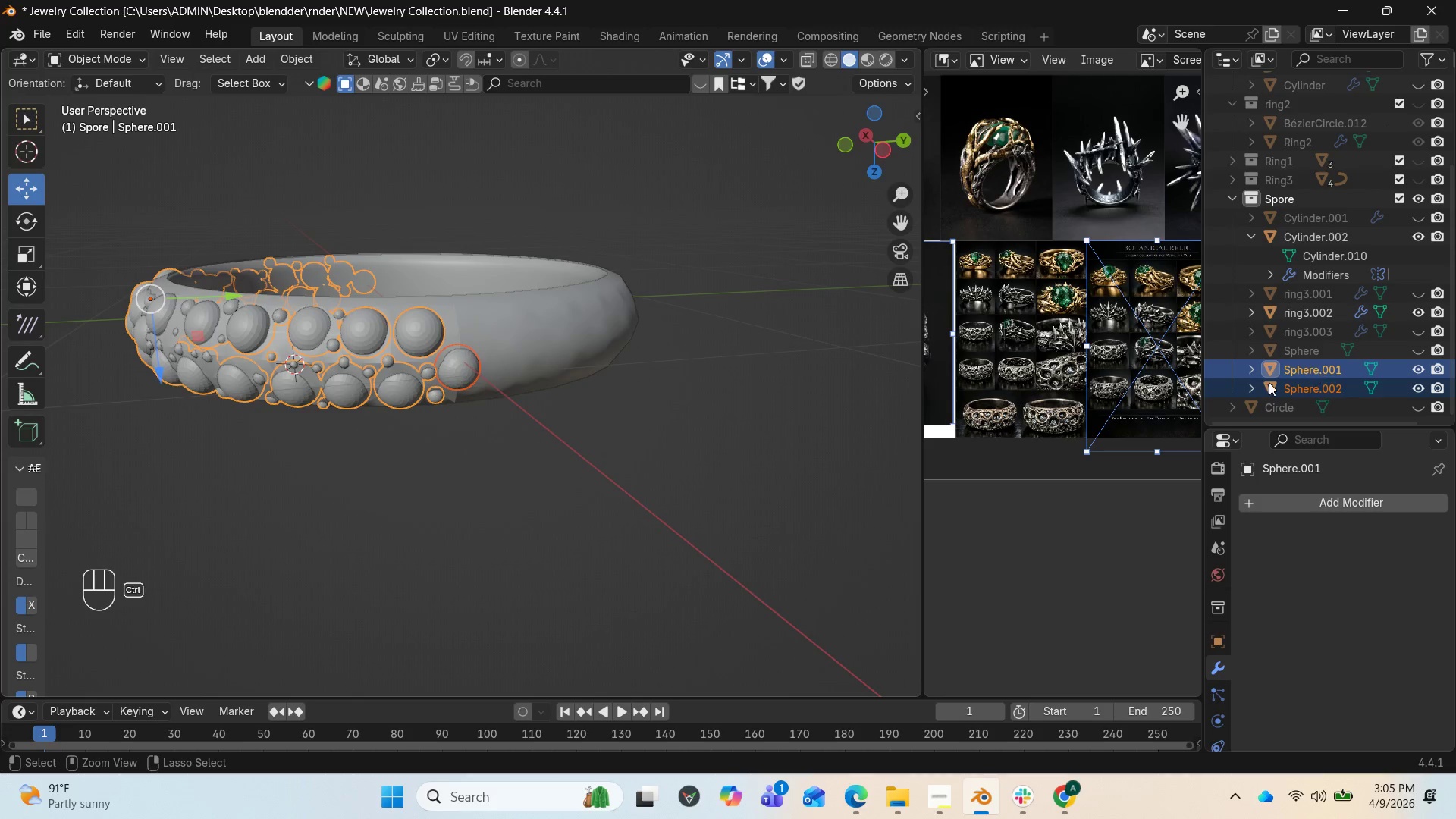 
wait(5.36)
 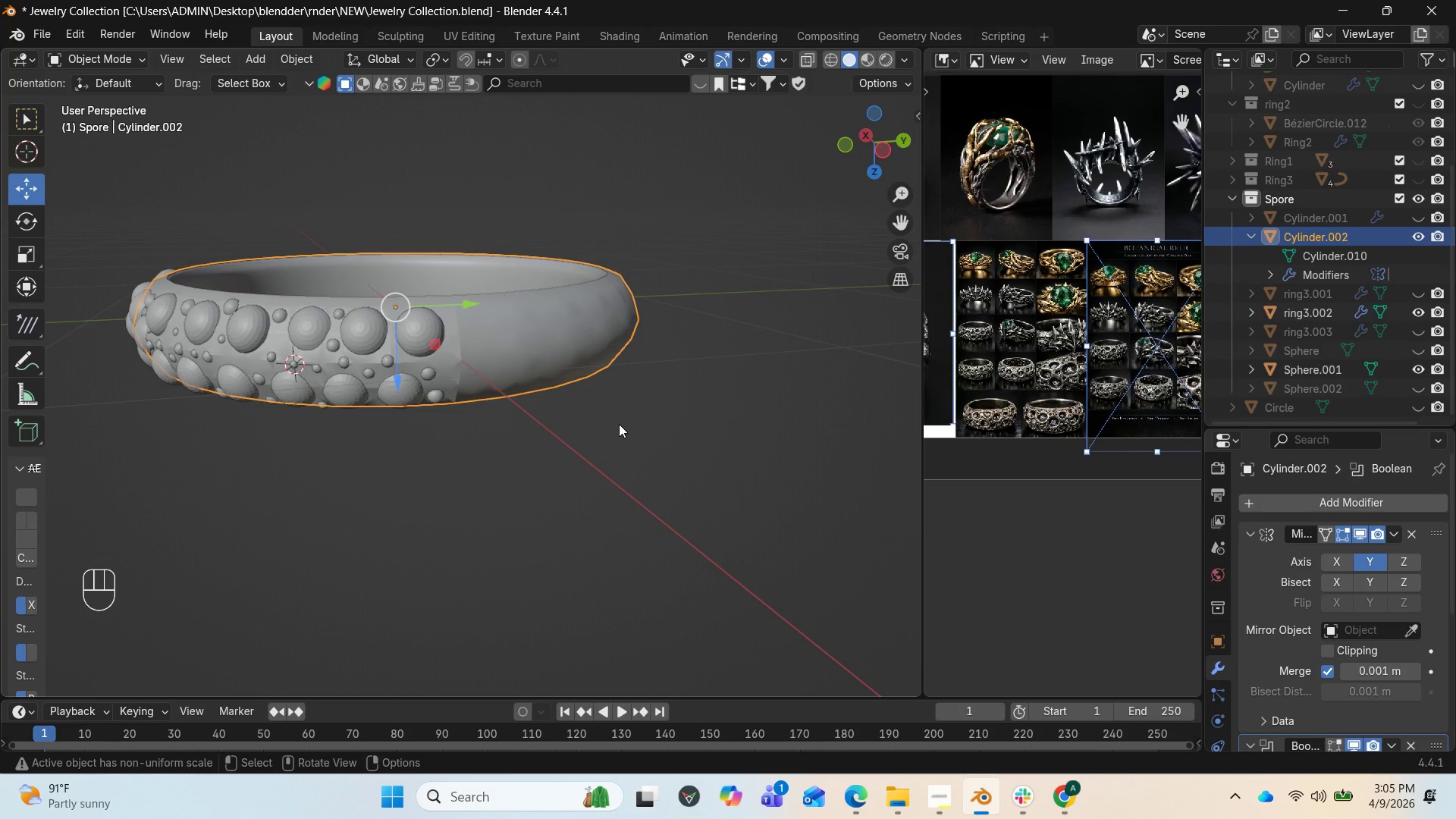 
left_click_drag(start_coordinate=[858, 142], to_coordinate=[915, 161])
 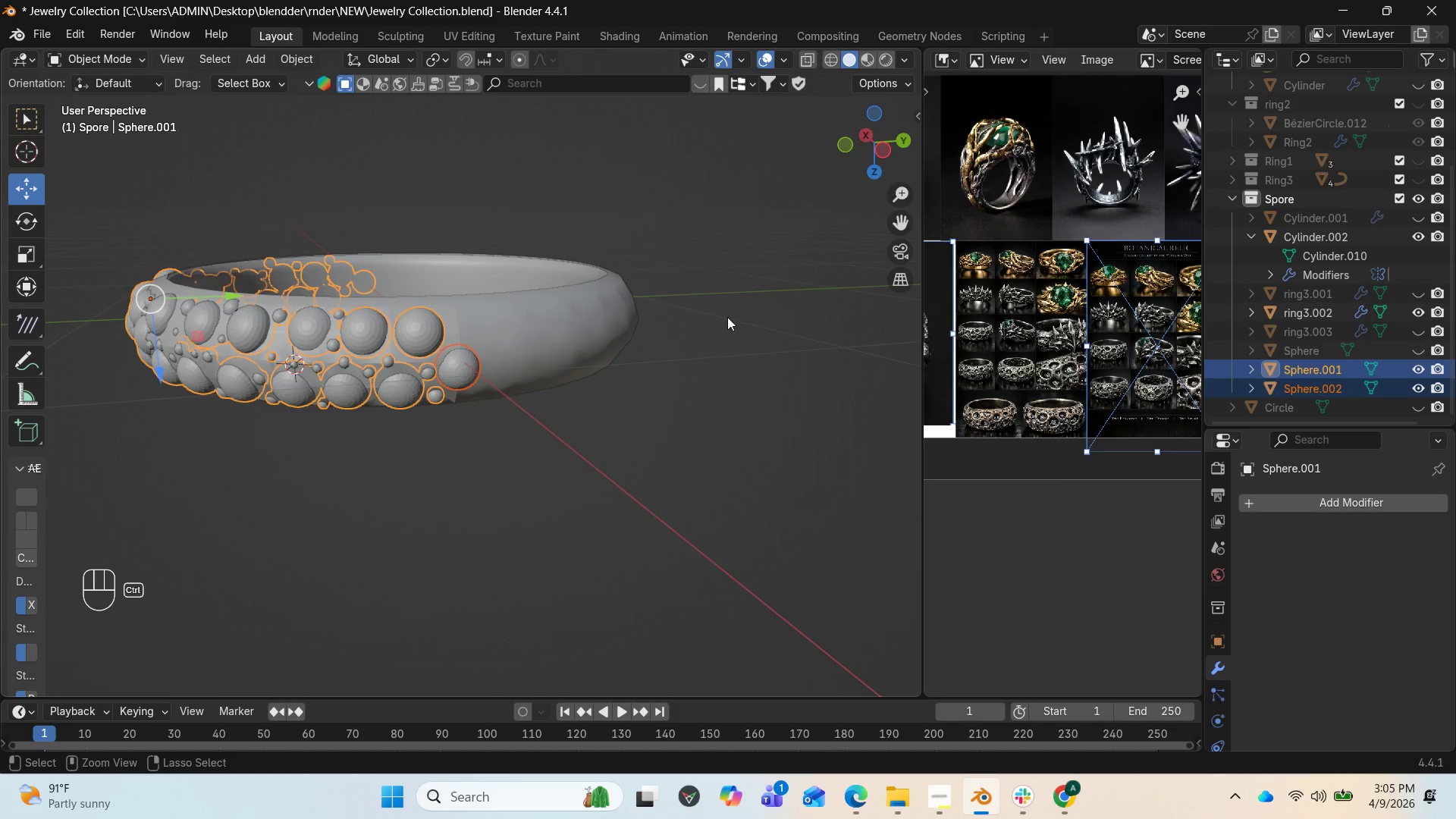 
left_click([915, 161])
 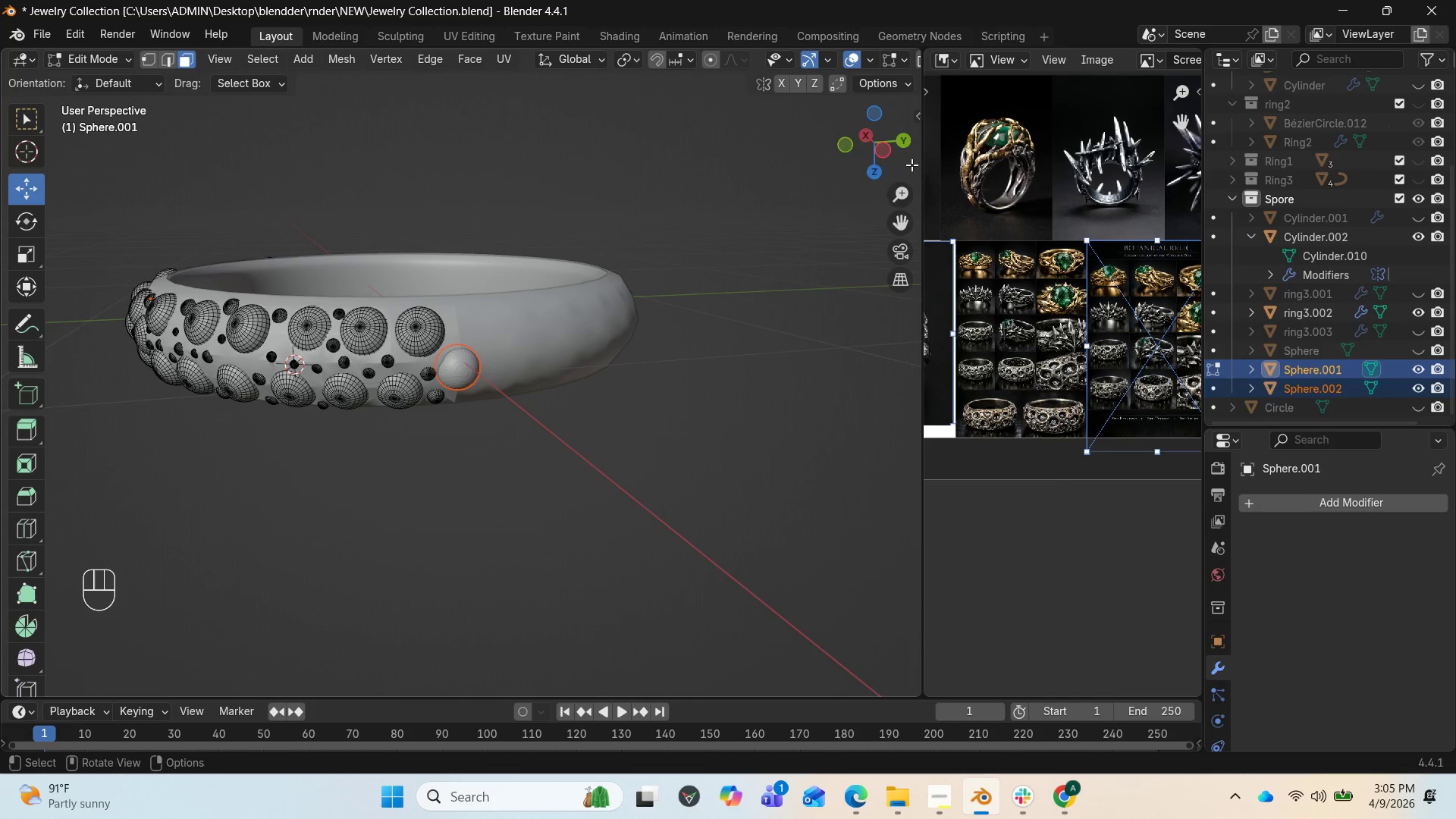 
left_click_drag(start_coordinate=[886, 151], to_coordinate=[60, 153])
 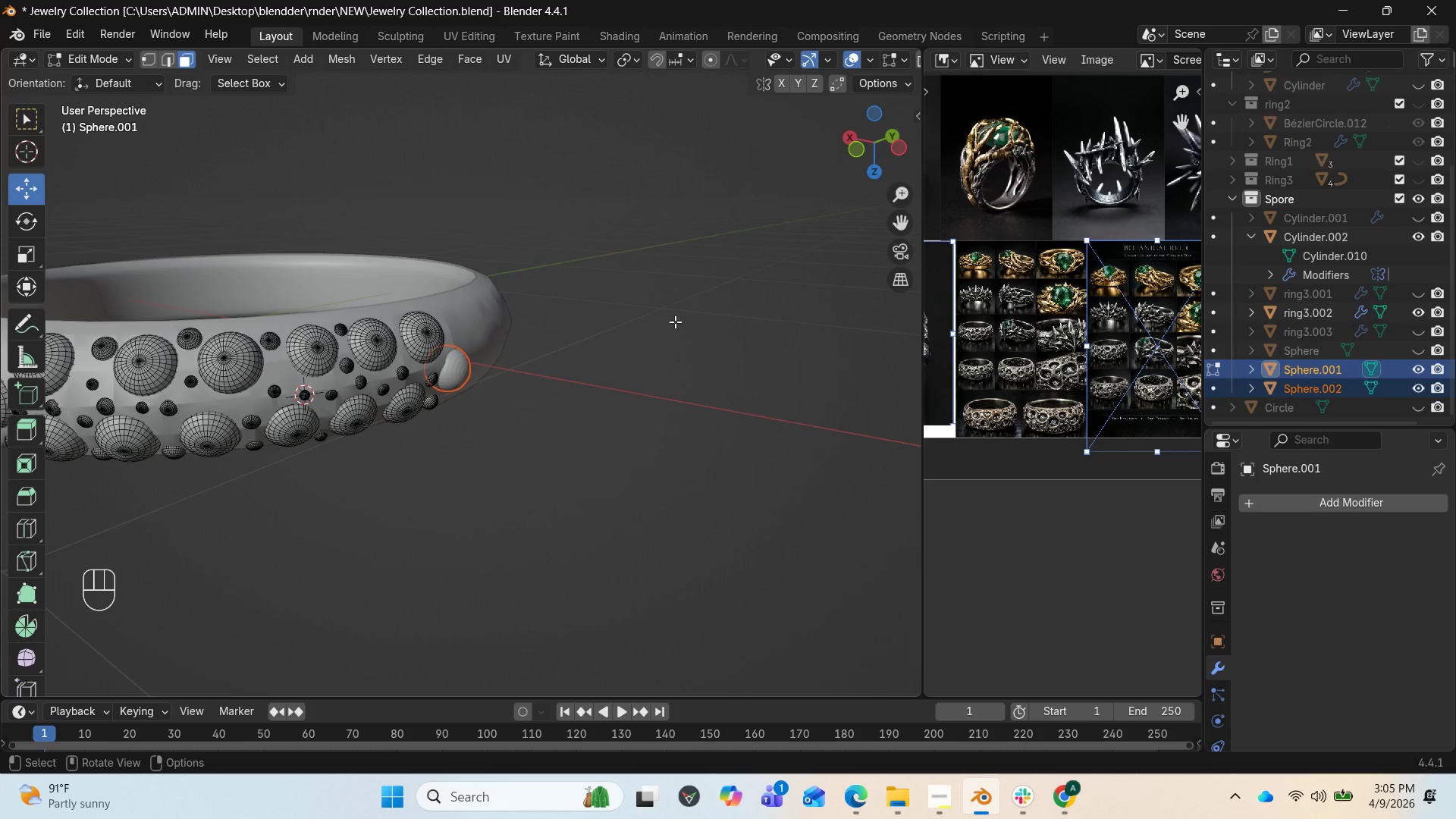 
hold_key(key=ControlLeft, duration=0.41)
 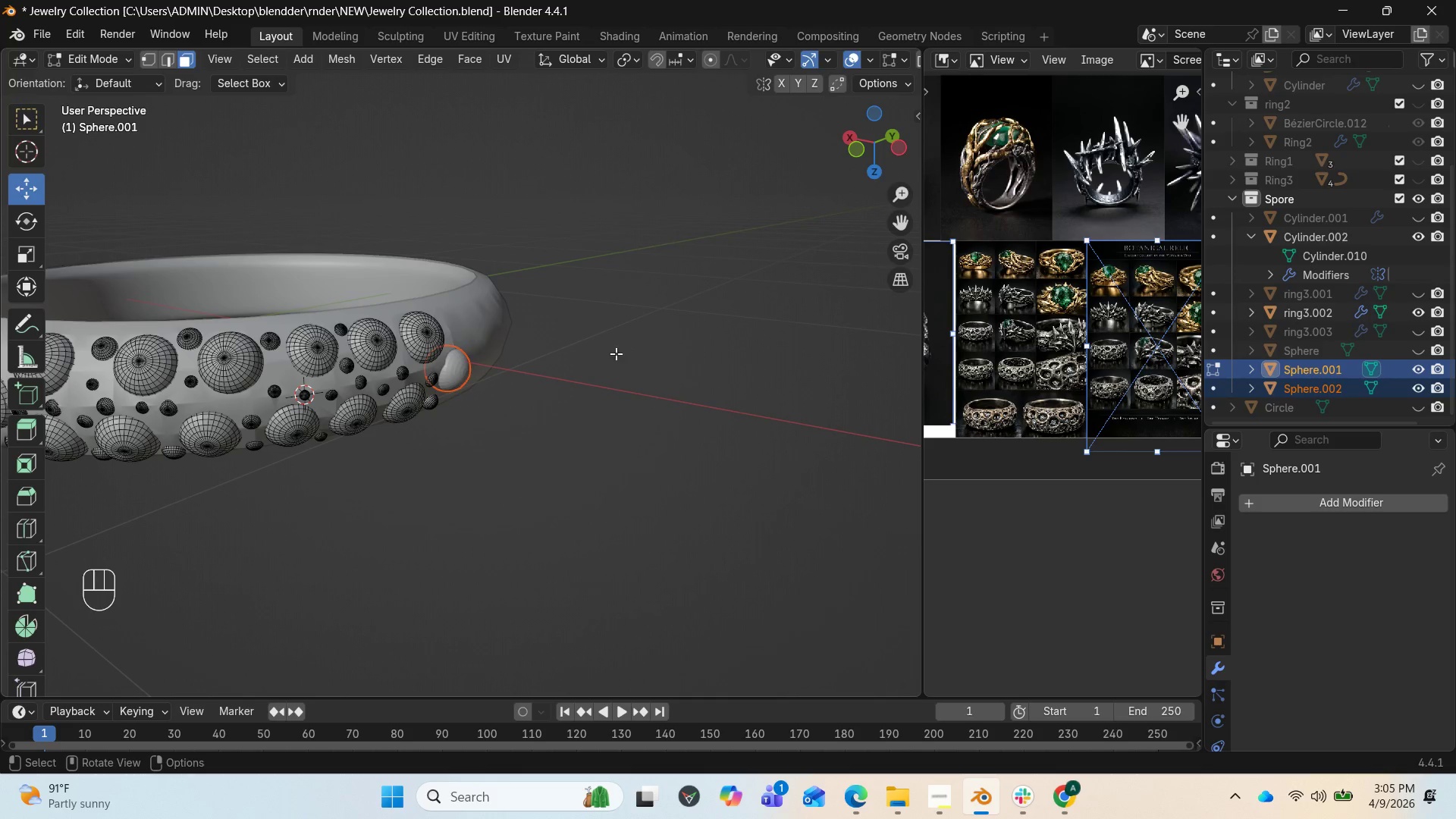 
key(Control+Z)
 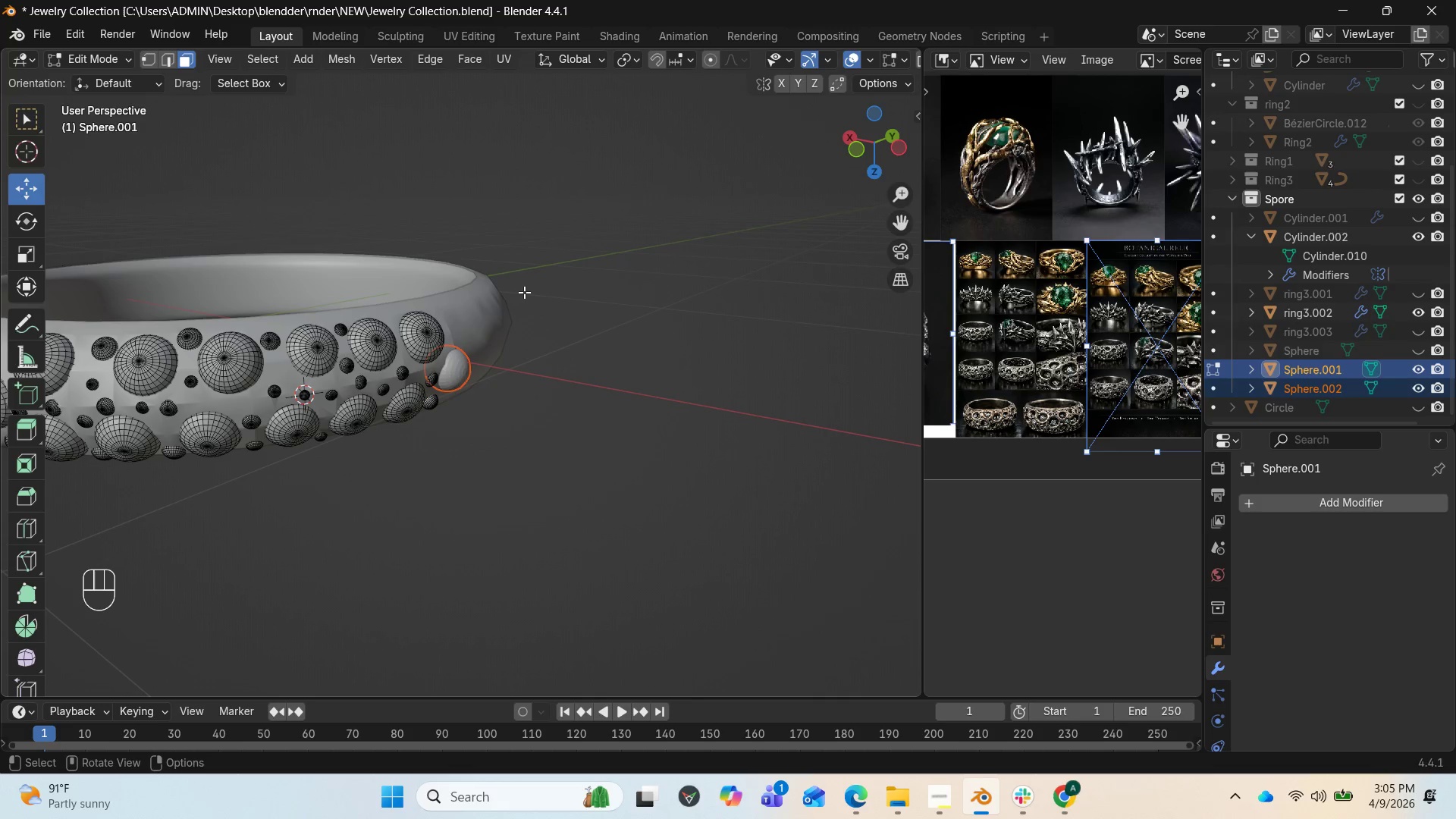 
wait(6.22)
 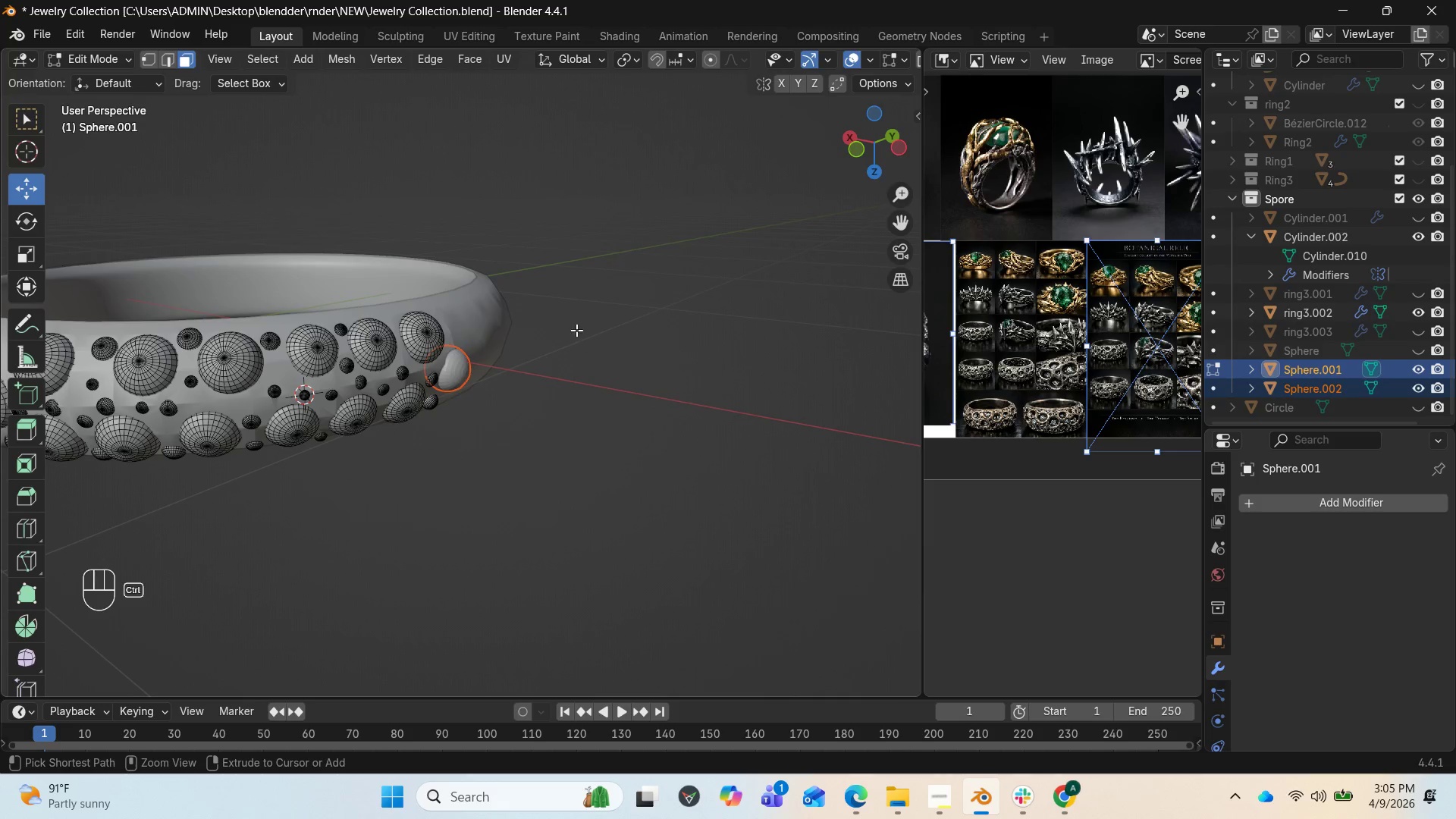 
left_click_drag(start_coordinate=[883, 153], to_coordinate=[780, 182])
 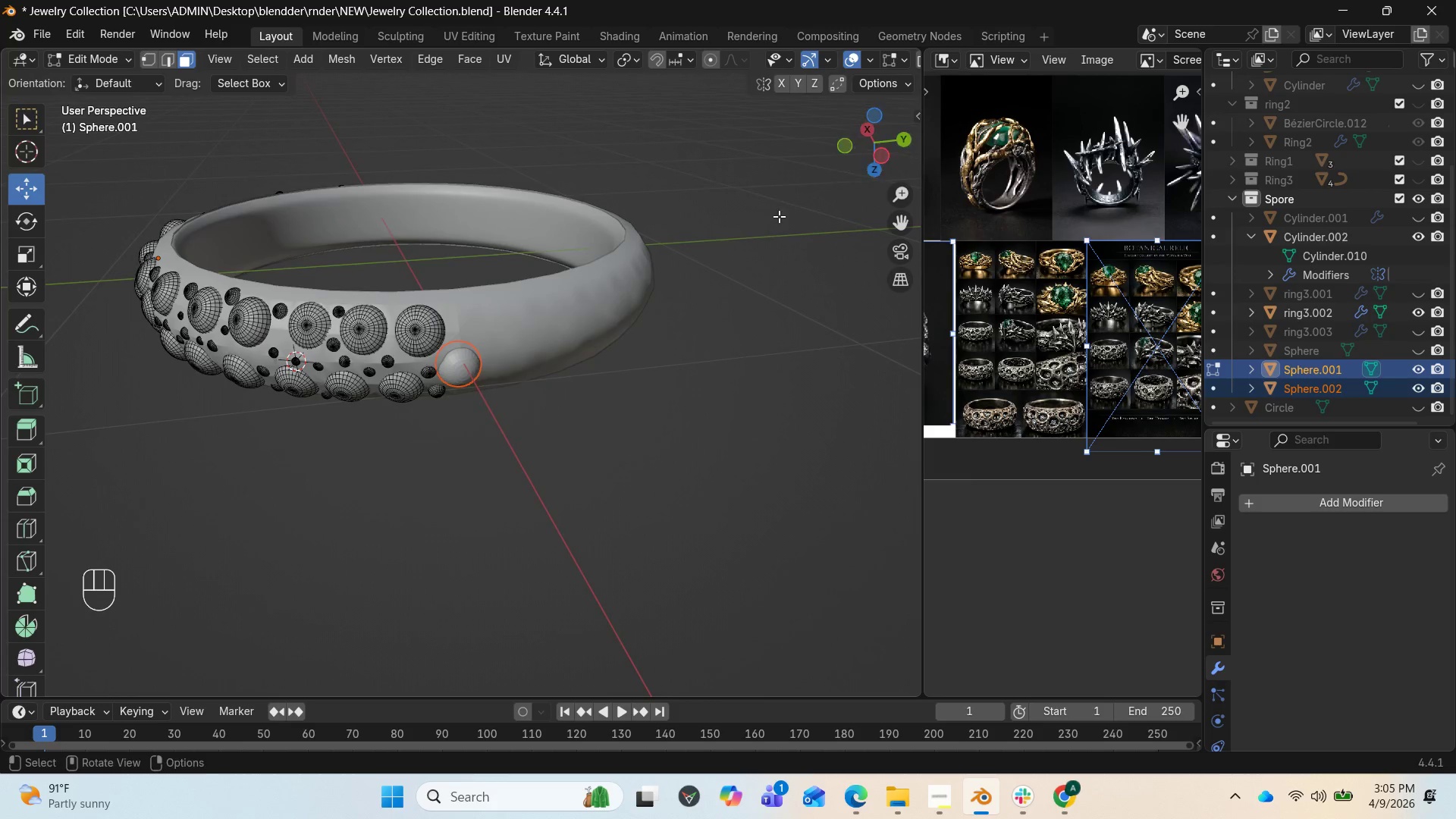 
key(Control+Z)
 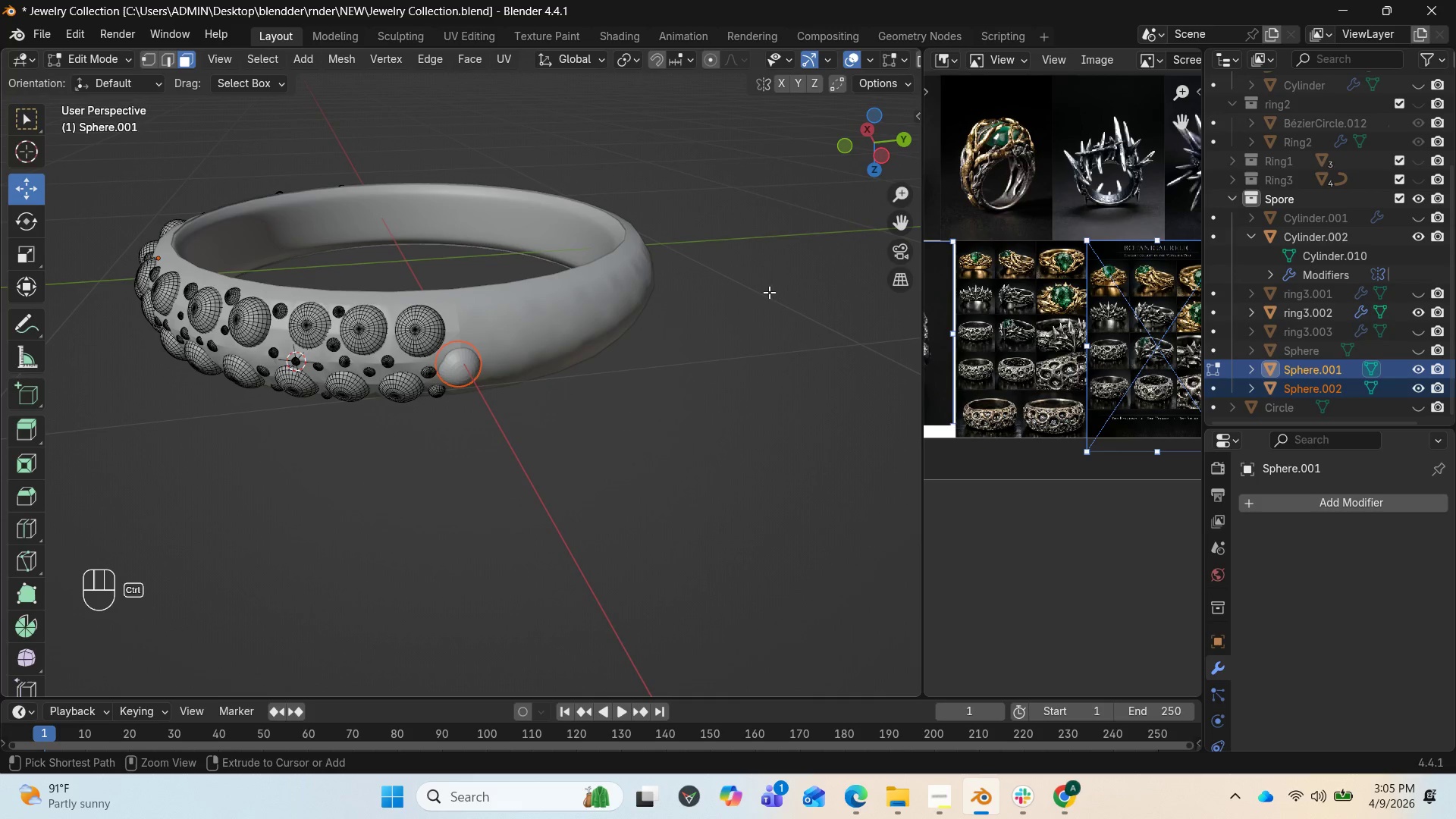 
left_click([836, 200])
 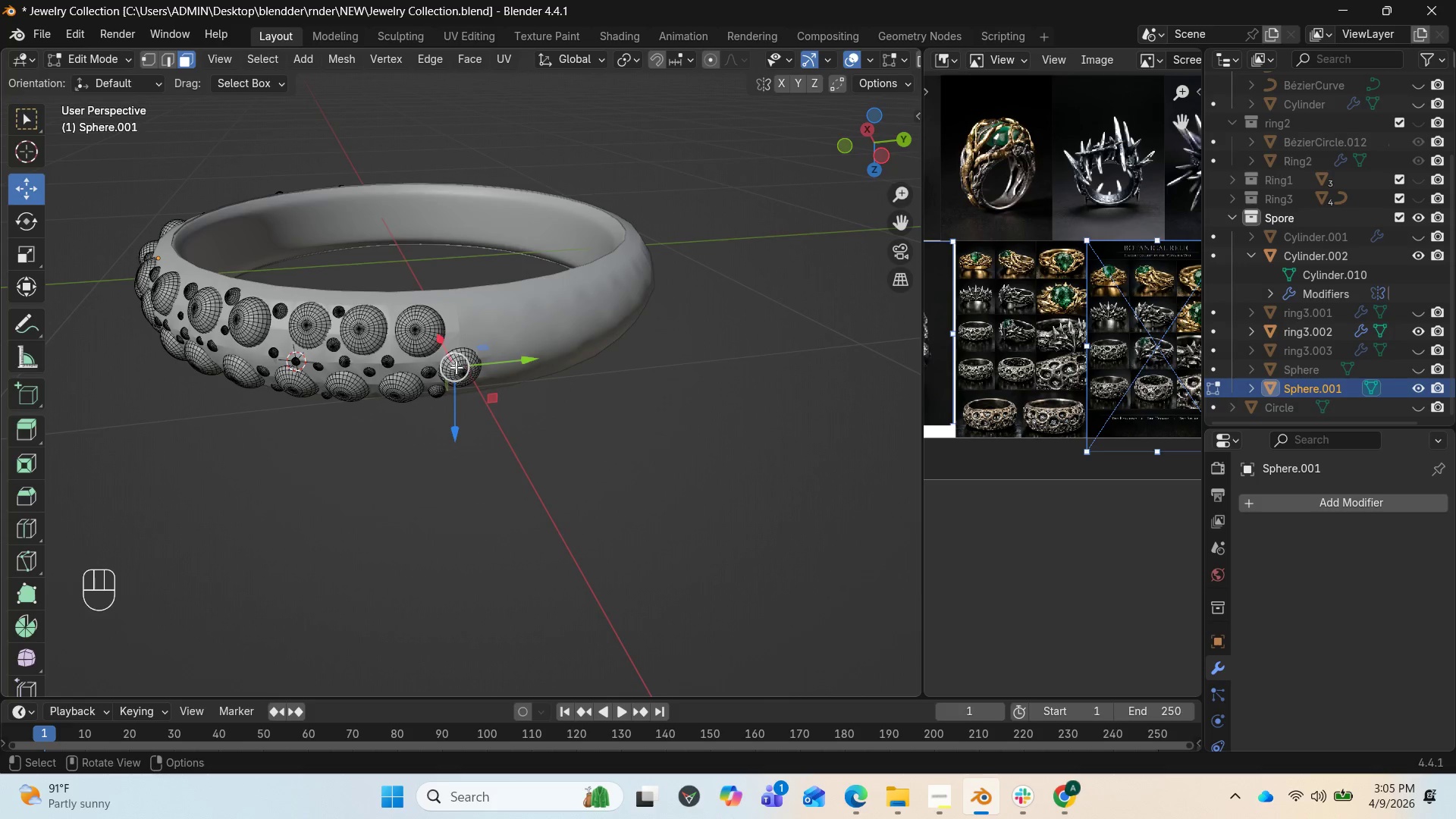 
key(L)
 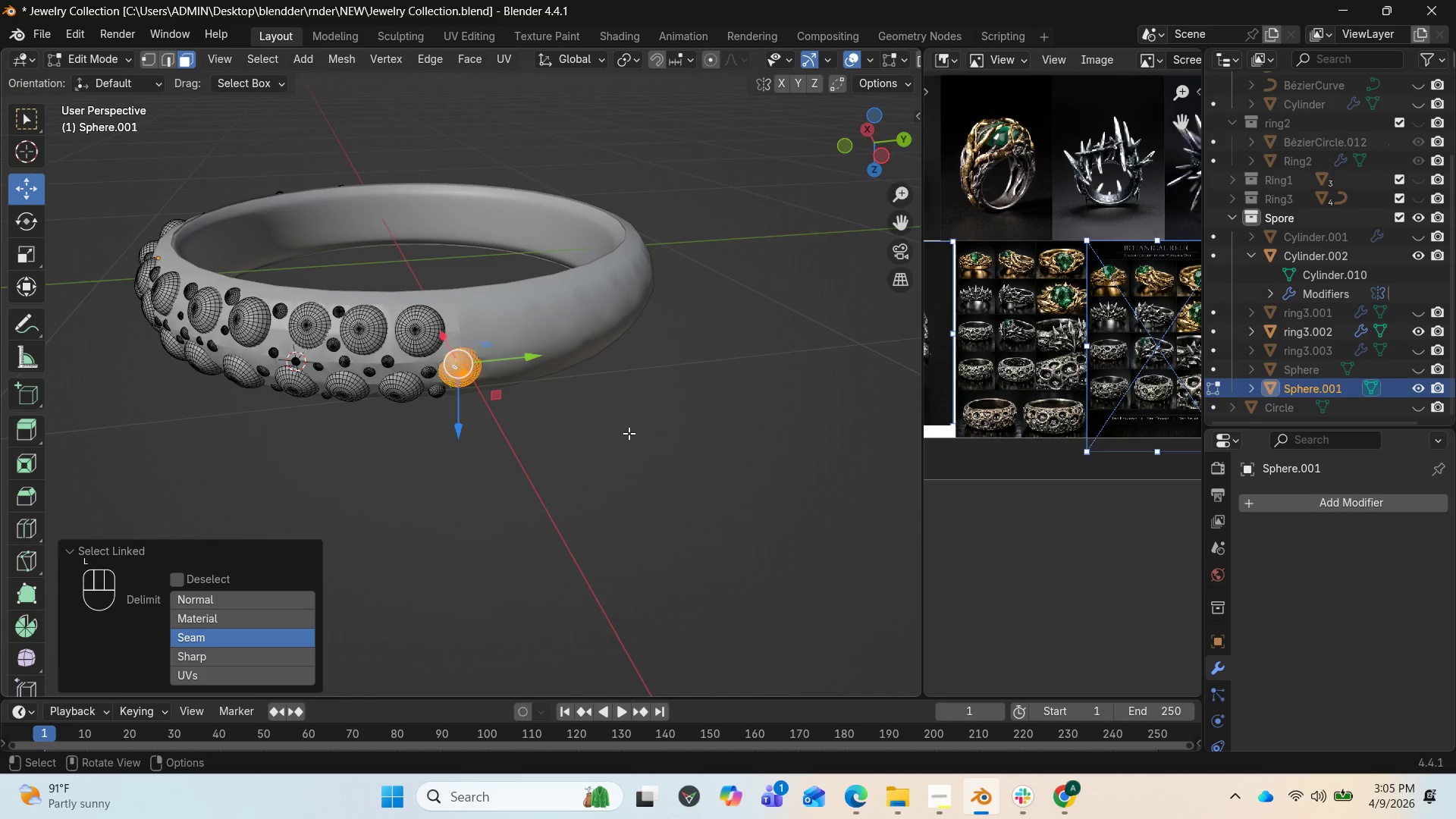 
key(S)
 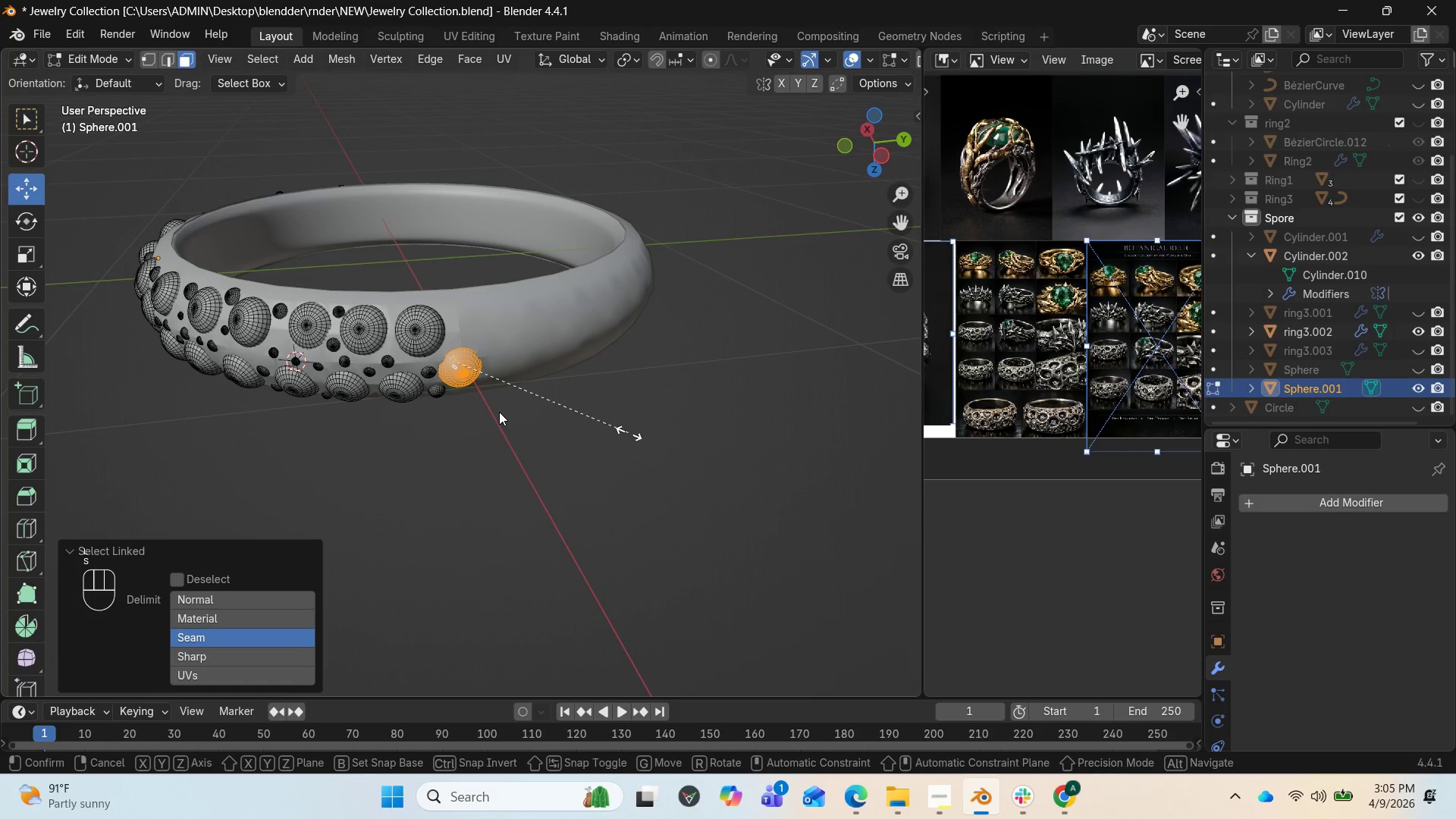 
left_click([406, 375])
 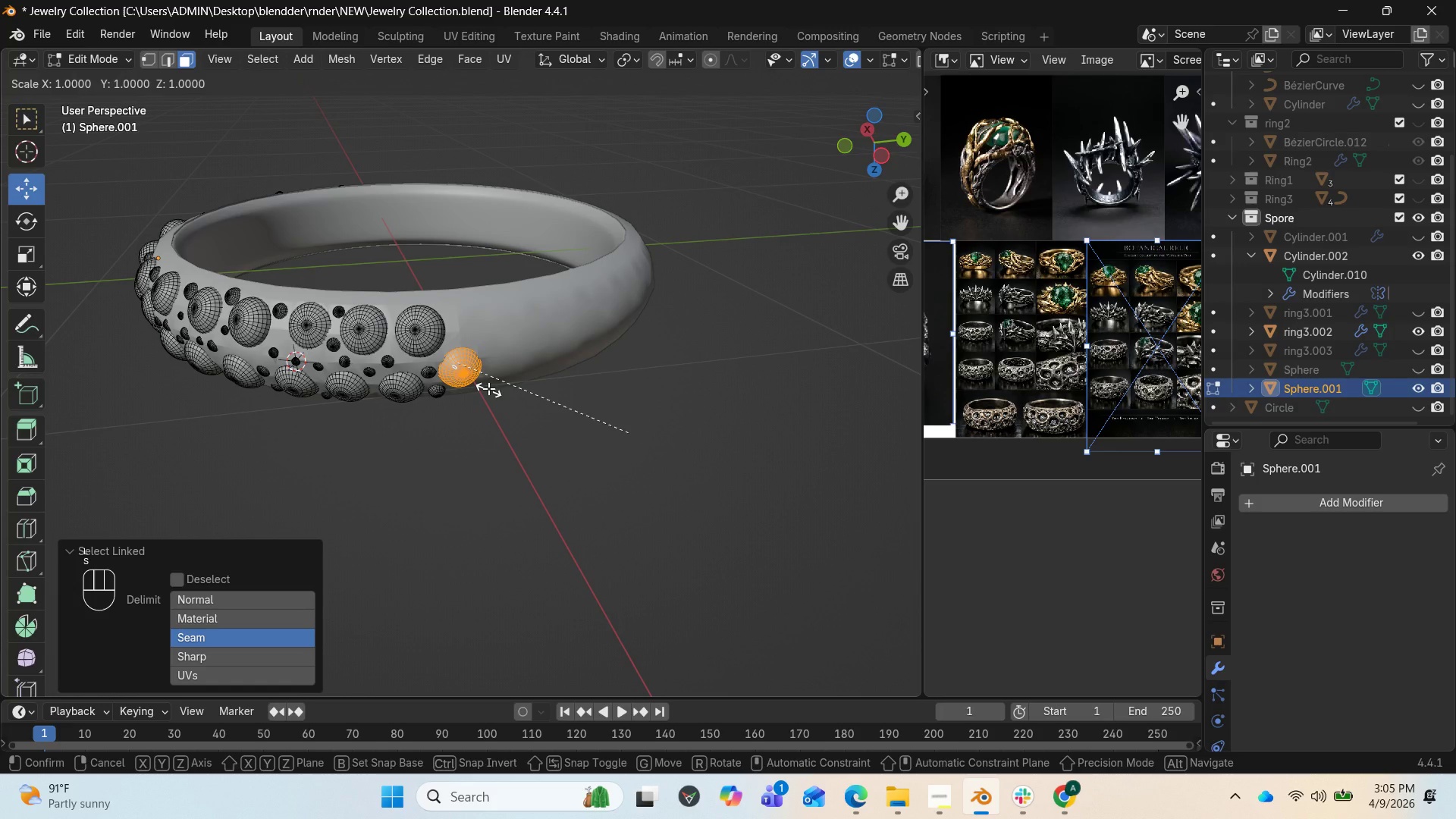 
left_click([488, 388])
 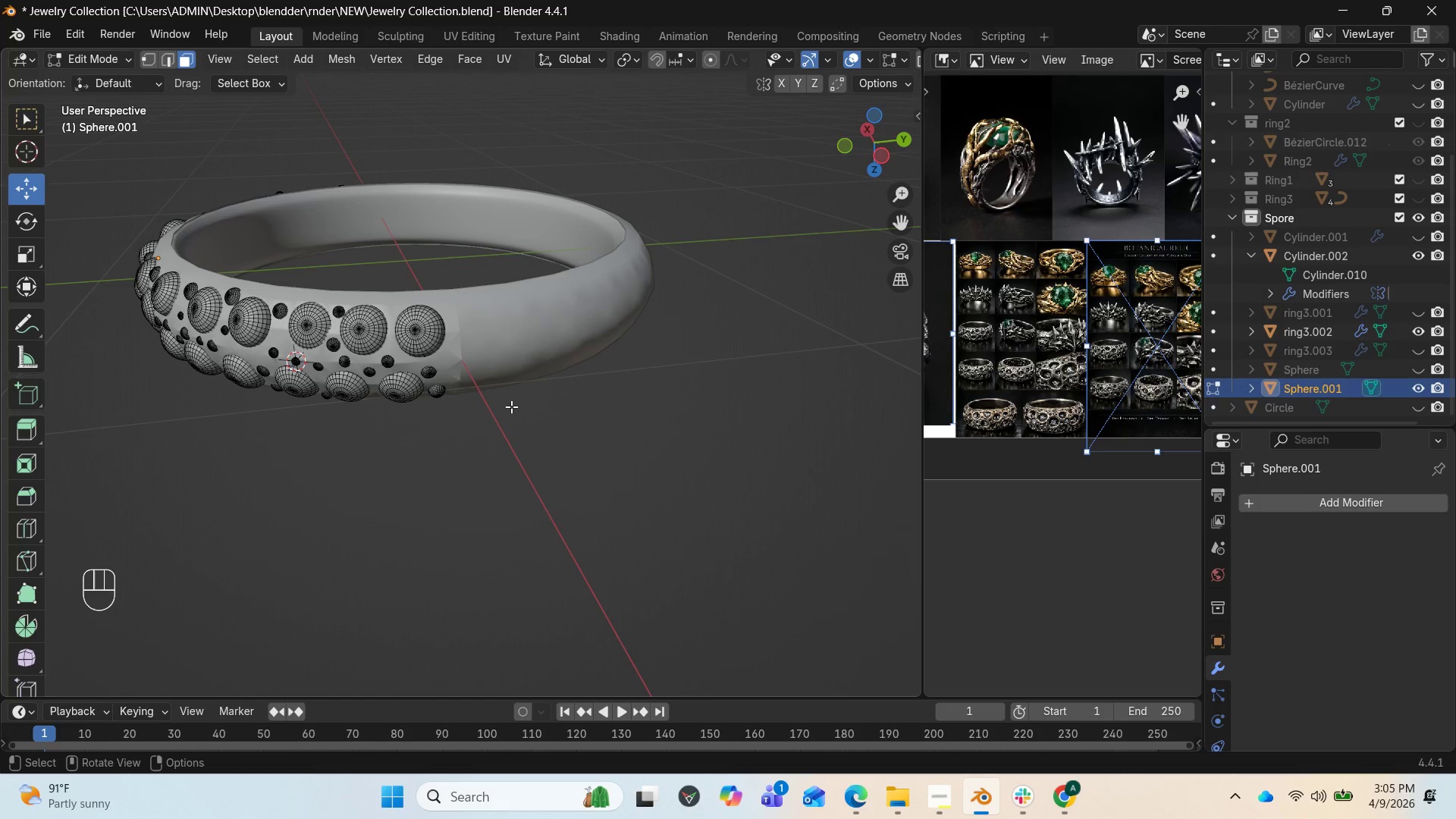 
key(Control+Z)
 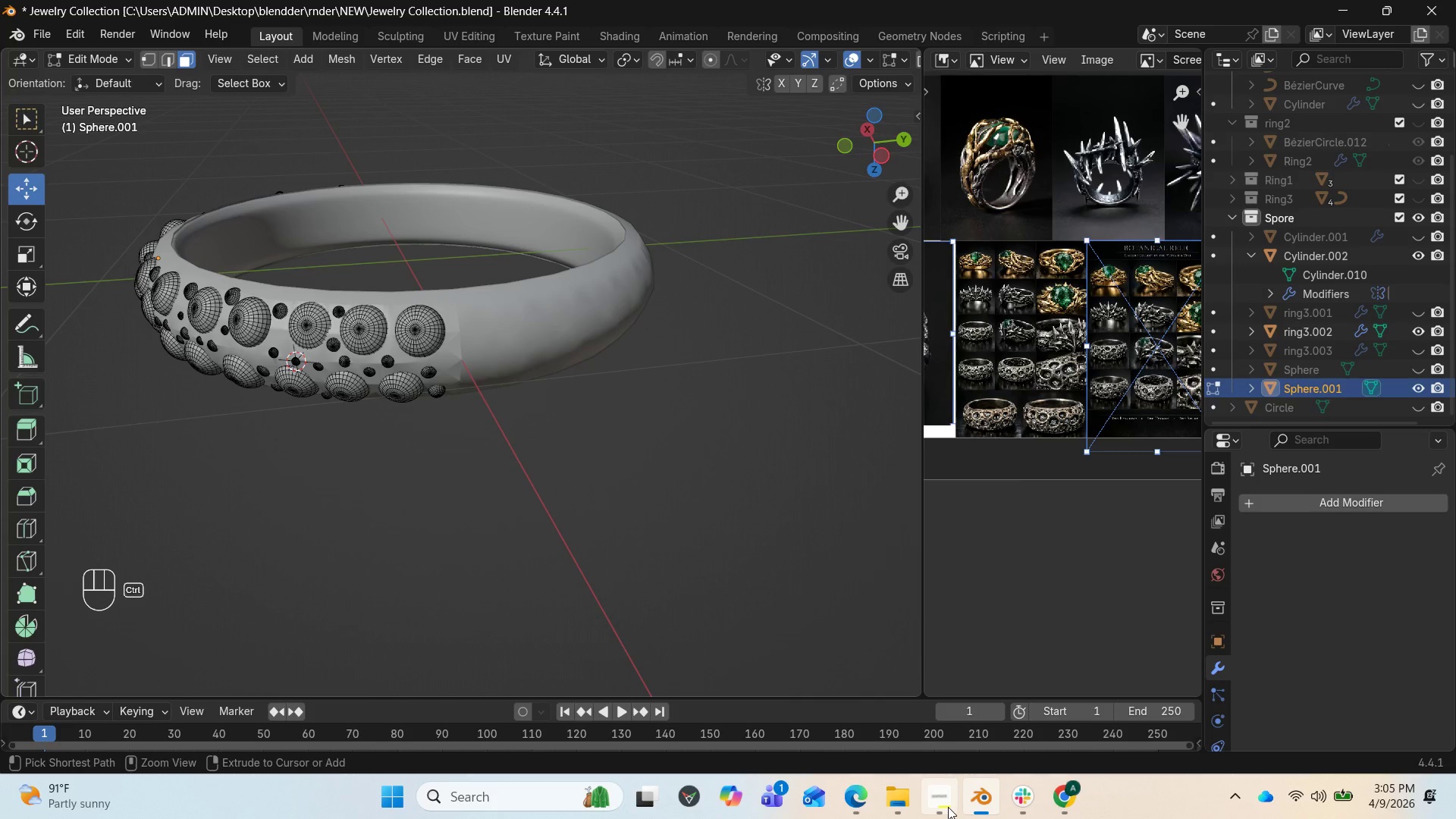 
left_click([945, 807])